 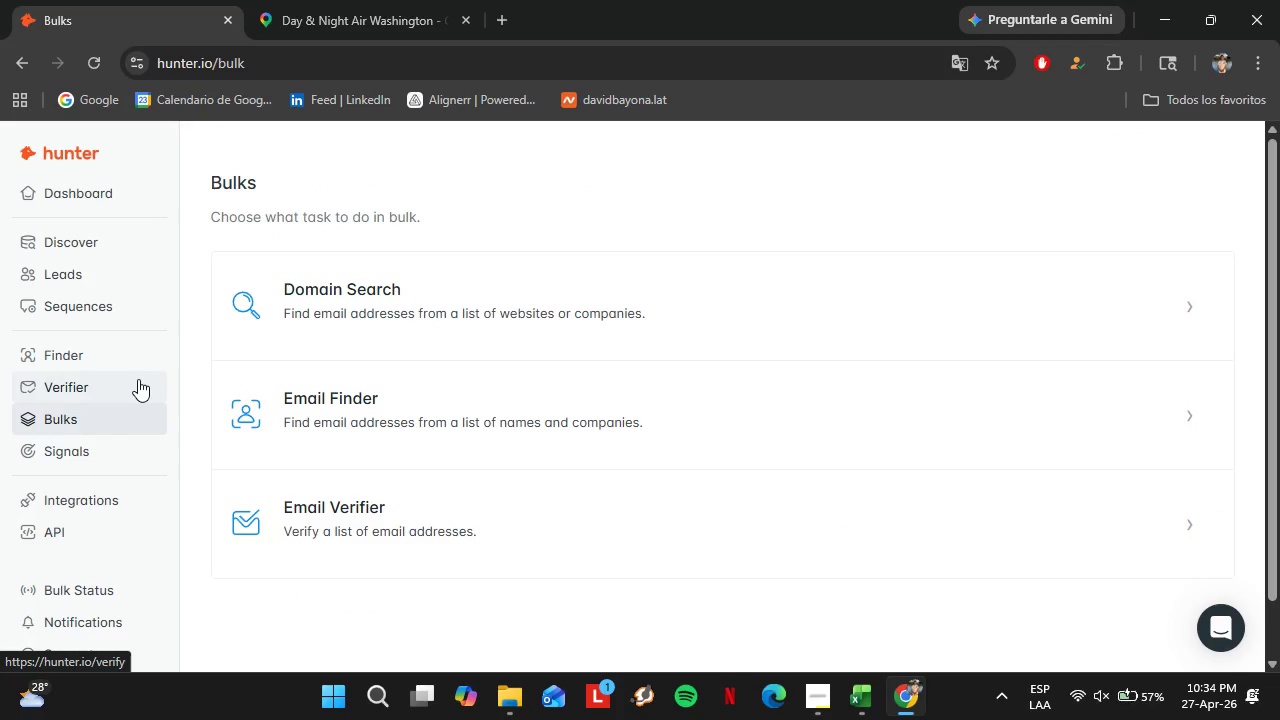 
left_click([403, 507])
 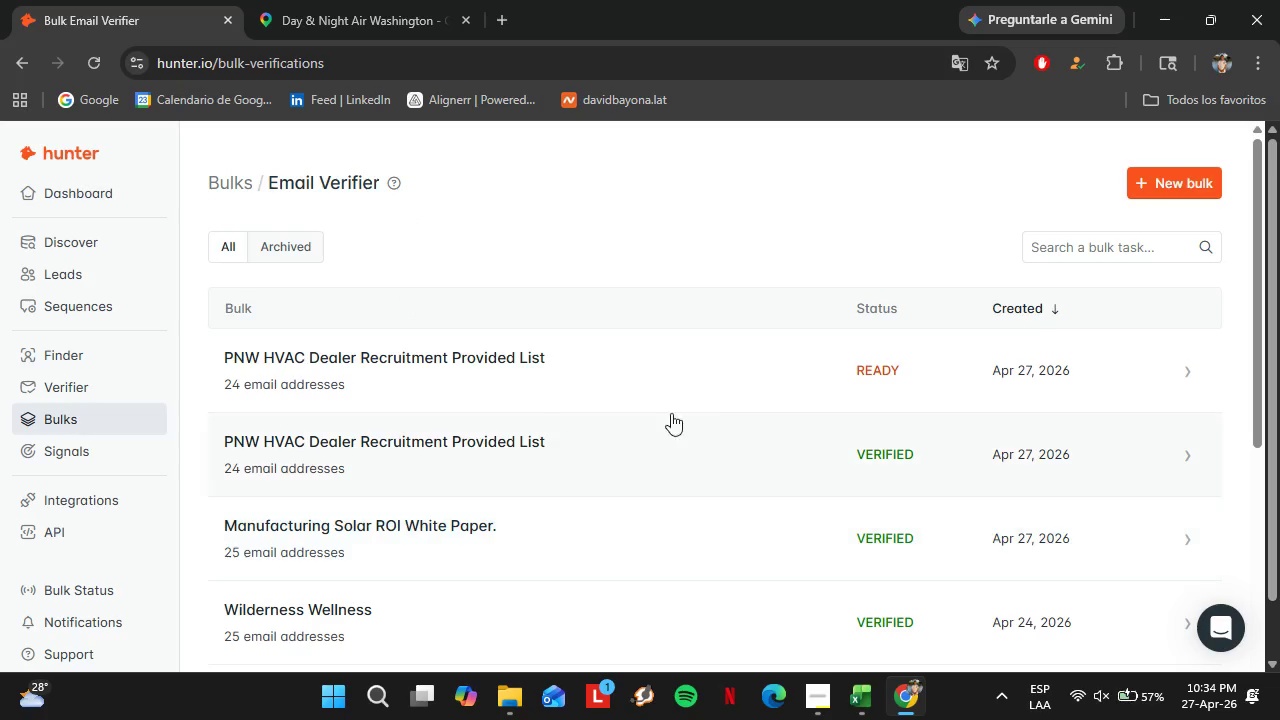 
left_click([719, 379])
 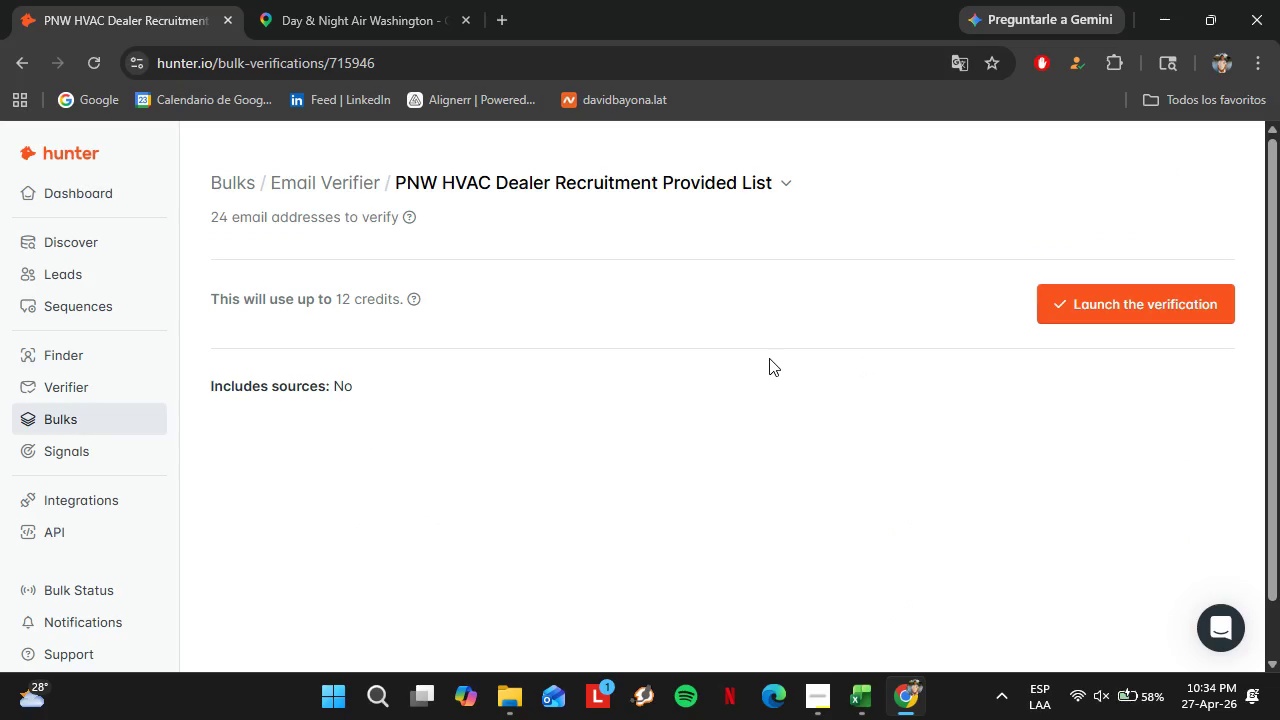 
wait(20.92)
 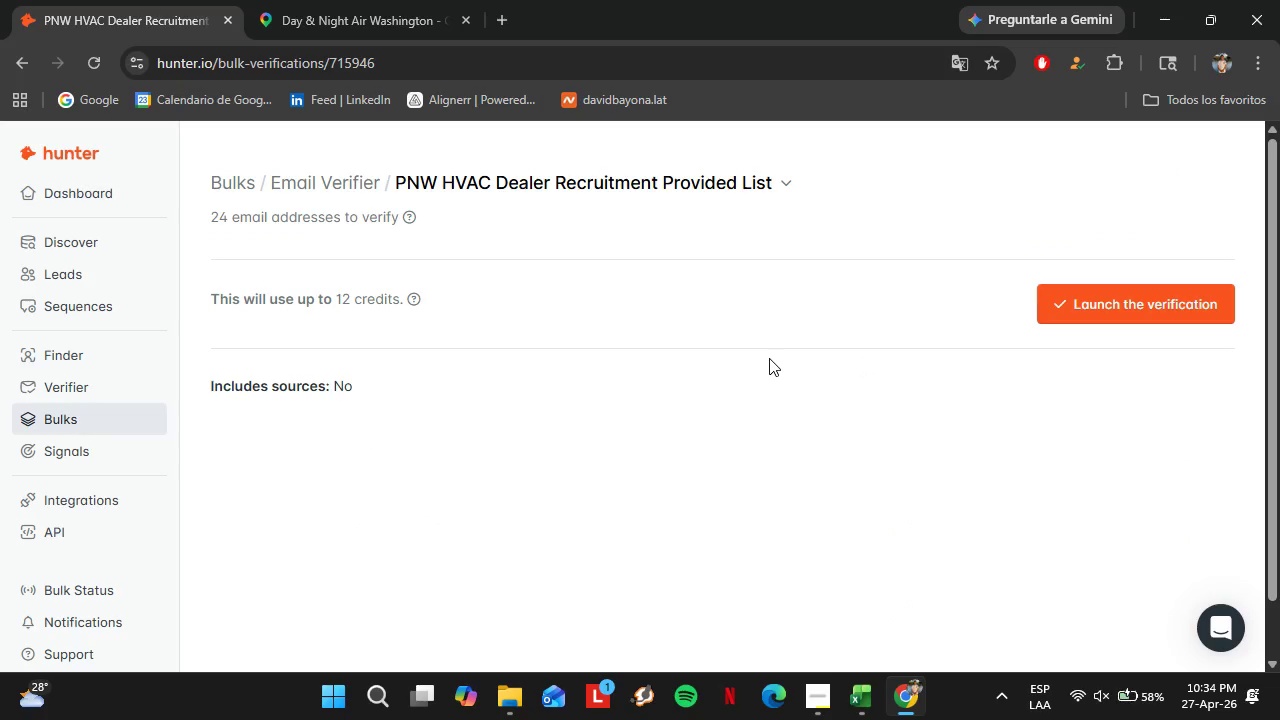 
left_click([321, 170])
 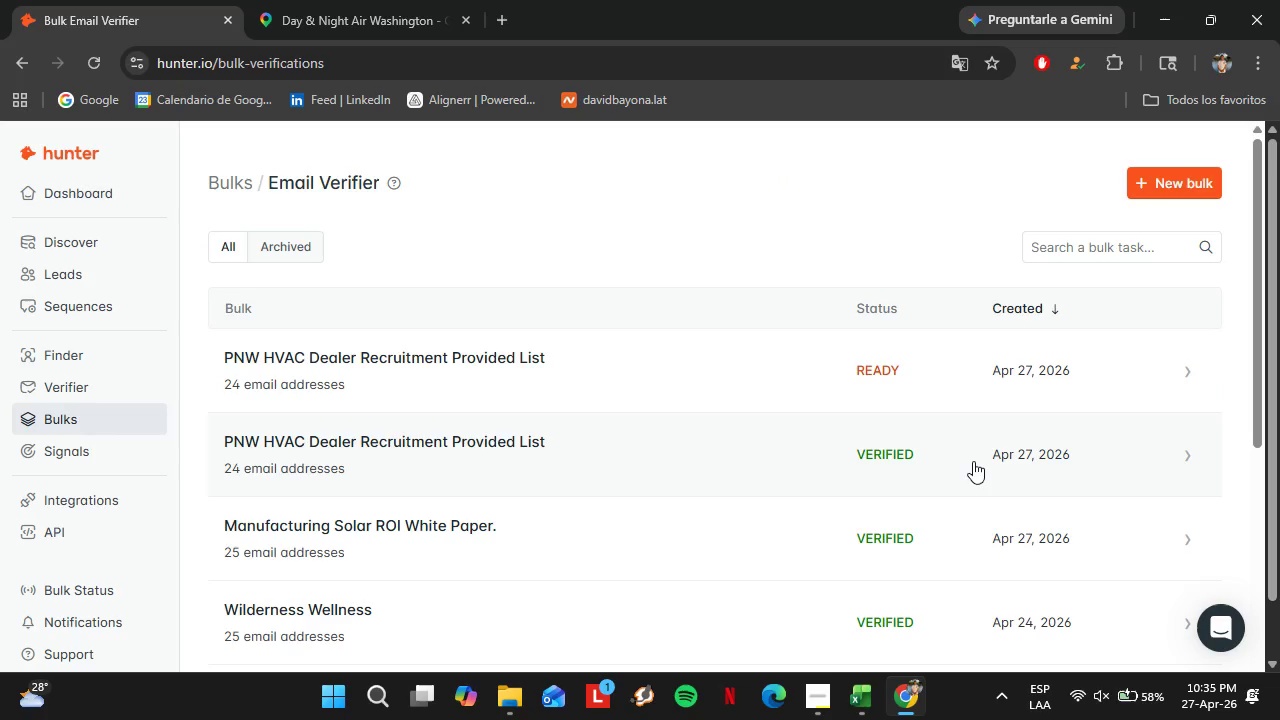 
left_click([997, 459])
 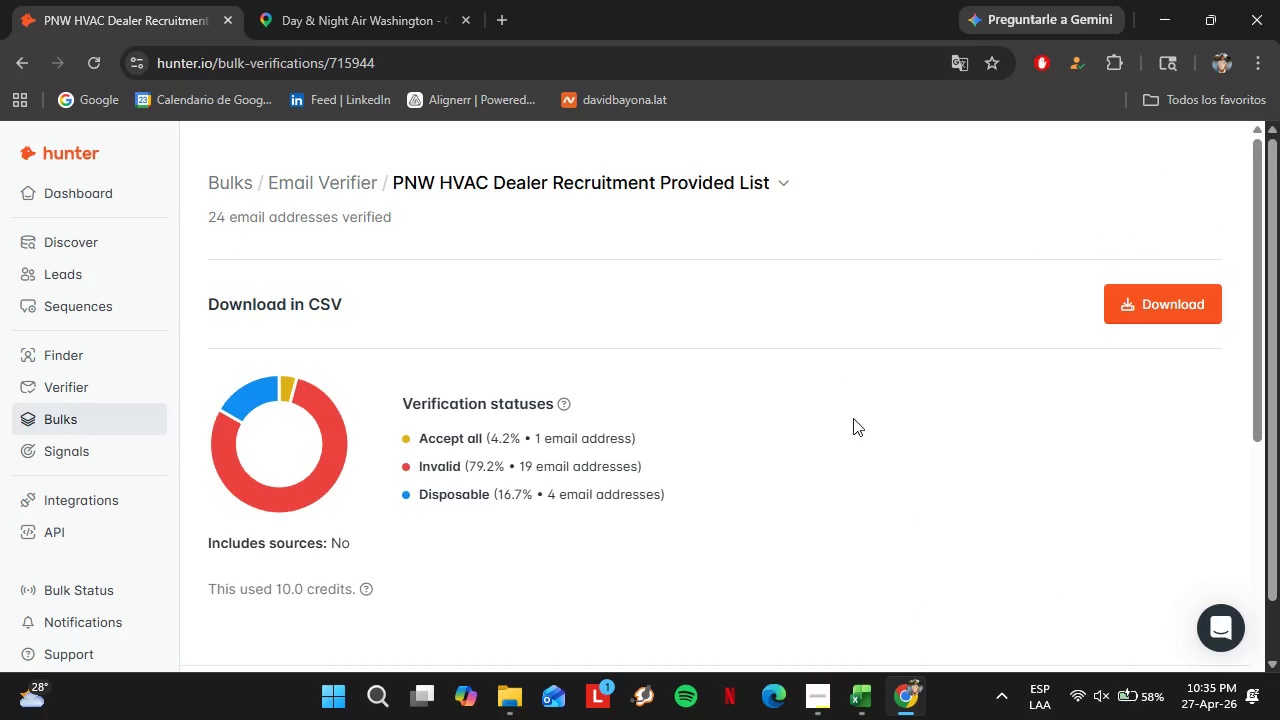 
scroll: coordinate [806, 471], scroll_direction: down, amount: 3.0
 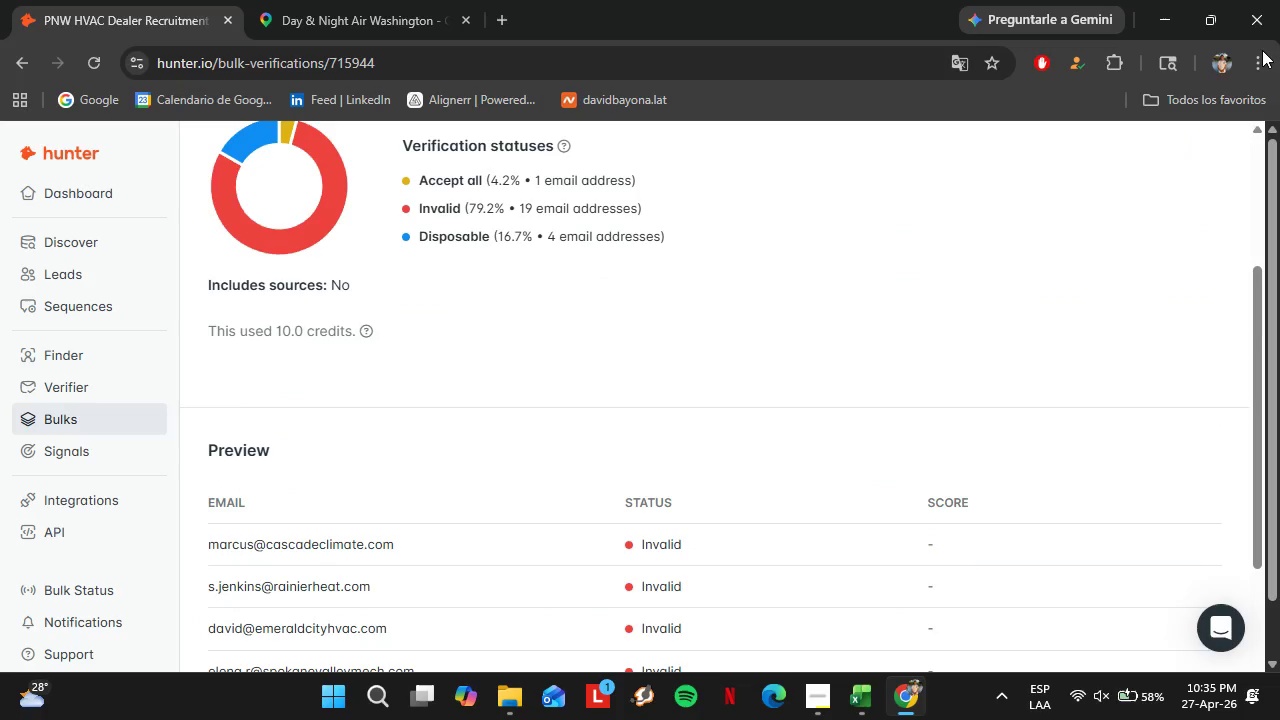 
left_click([1261, 52])
 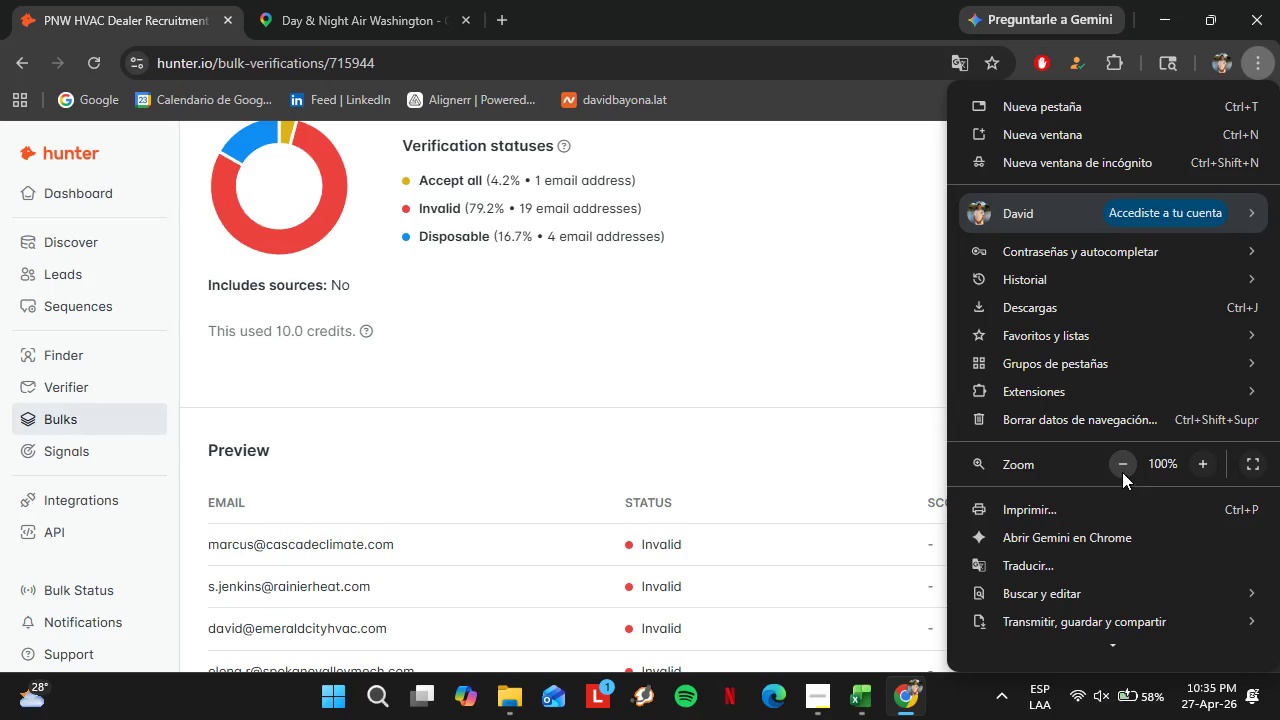 
double_click([1122, 472])
 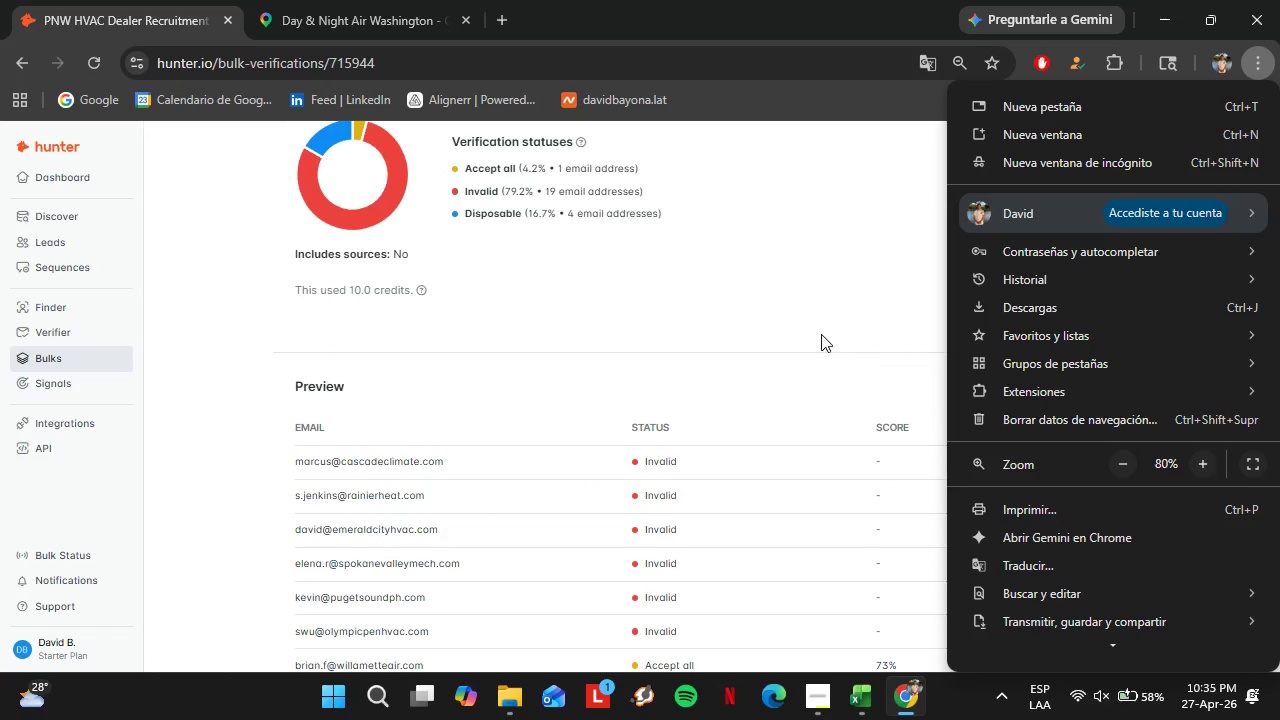 
left_click([821, 334])
 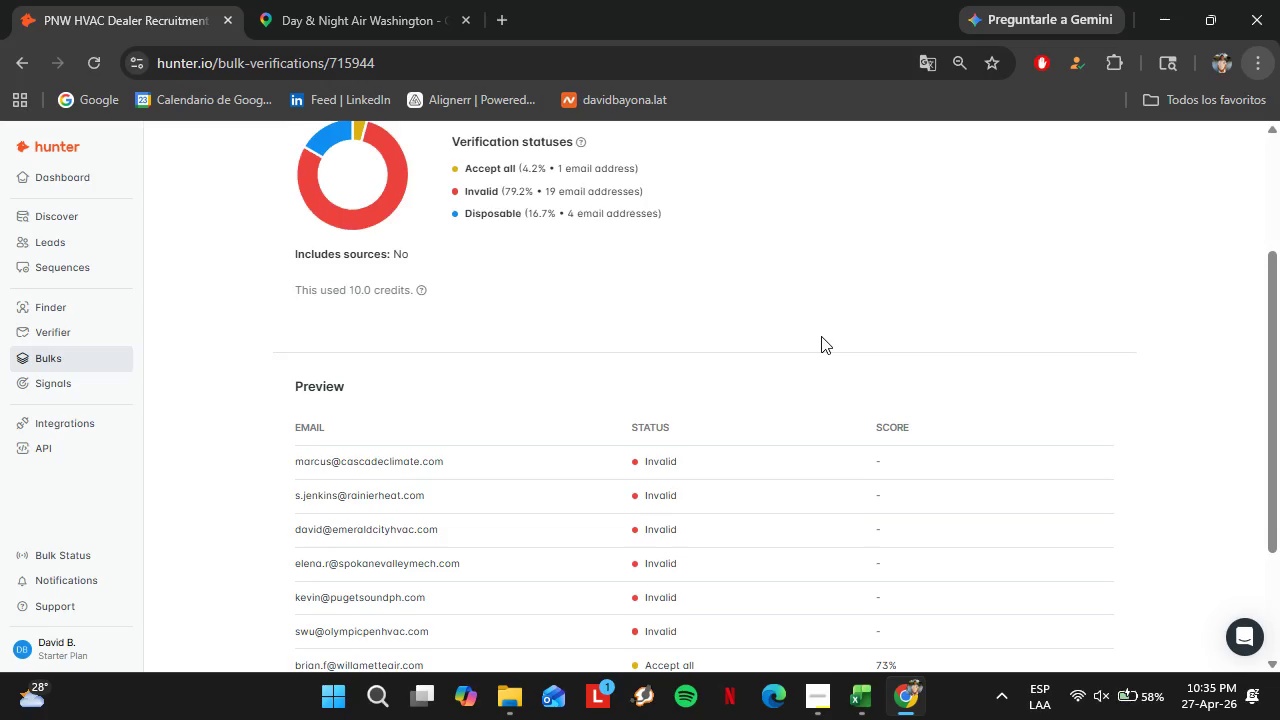 
scroll: coordinate [821, 336], scroll_direction: up, amount: 2.0
 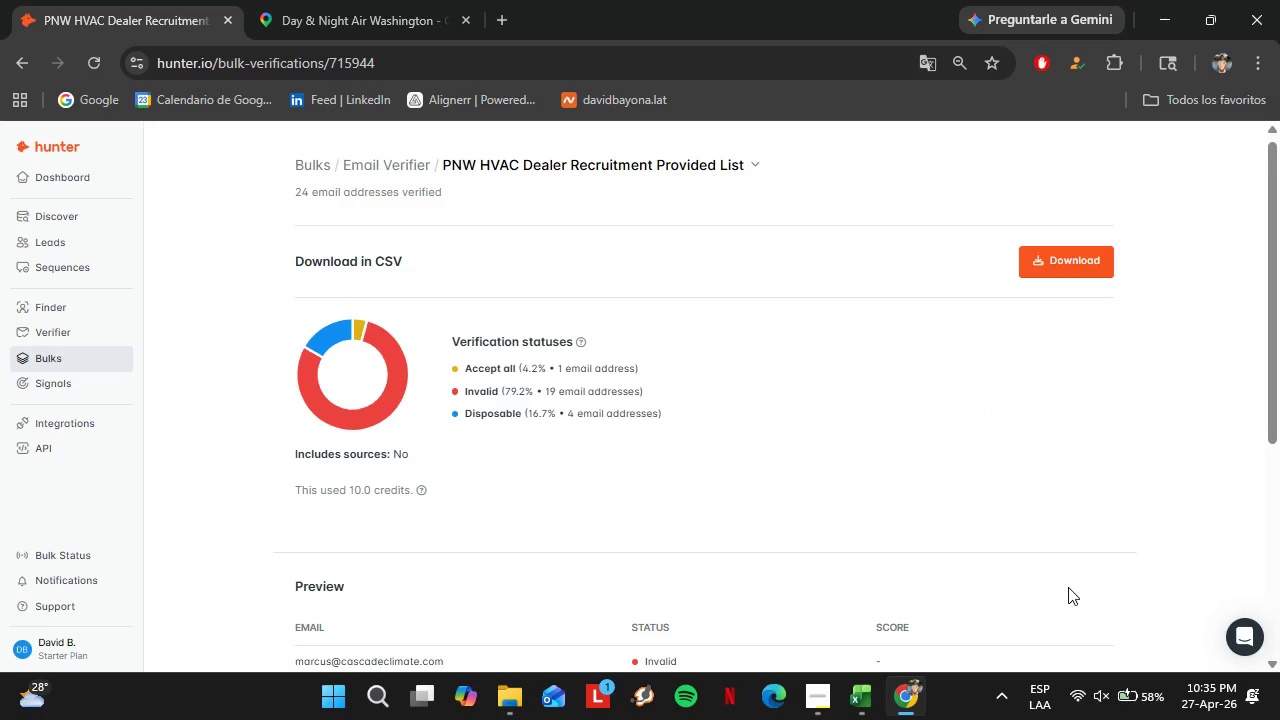 
wait(17.06)
 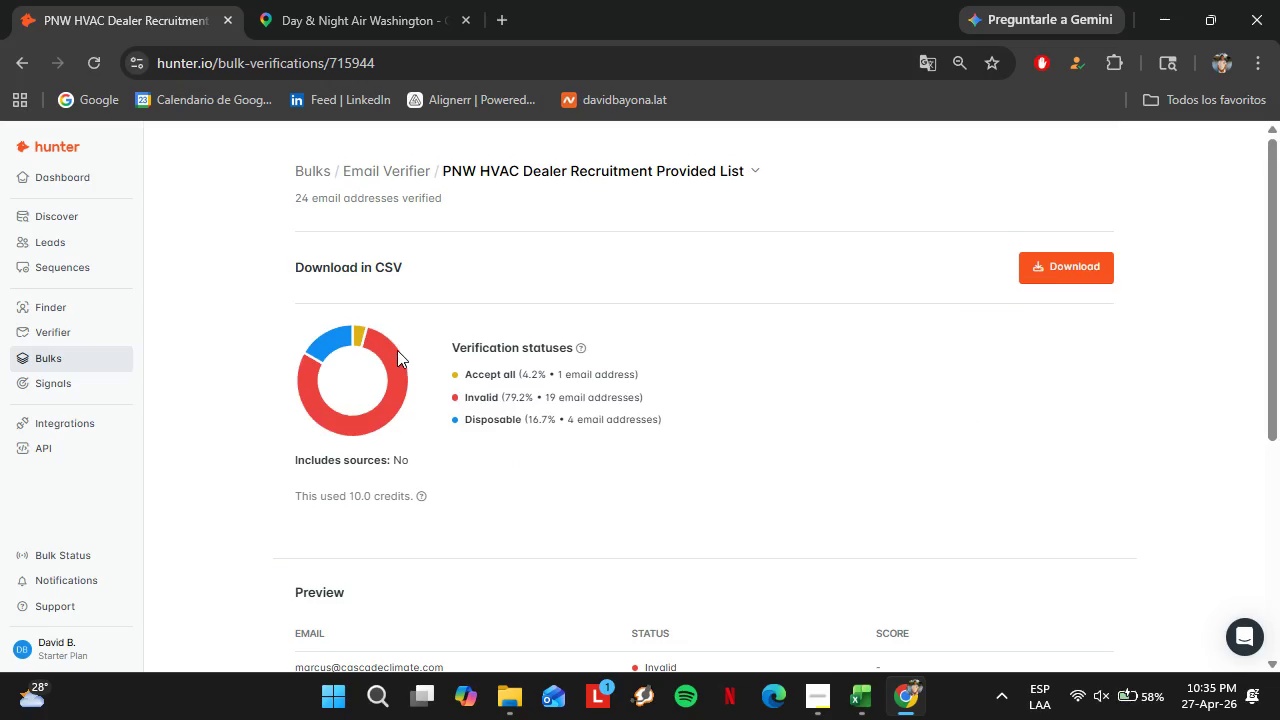 
left_click([425, 0])
 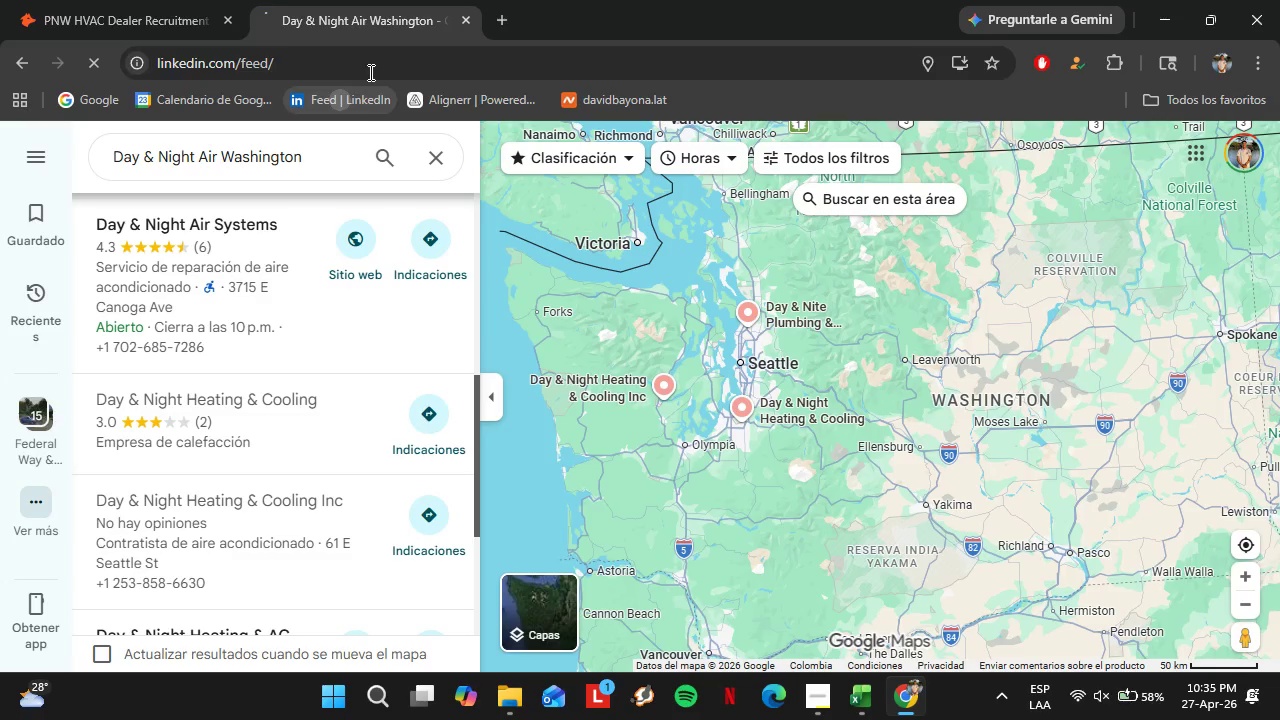 
scroll: coordinate [406, 360], scroll_direction: up, amount: 1.0
 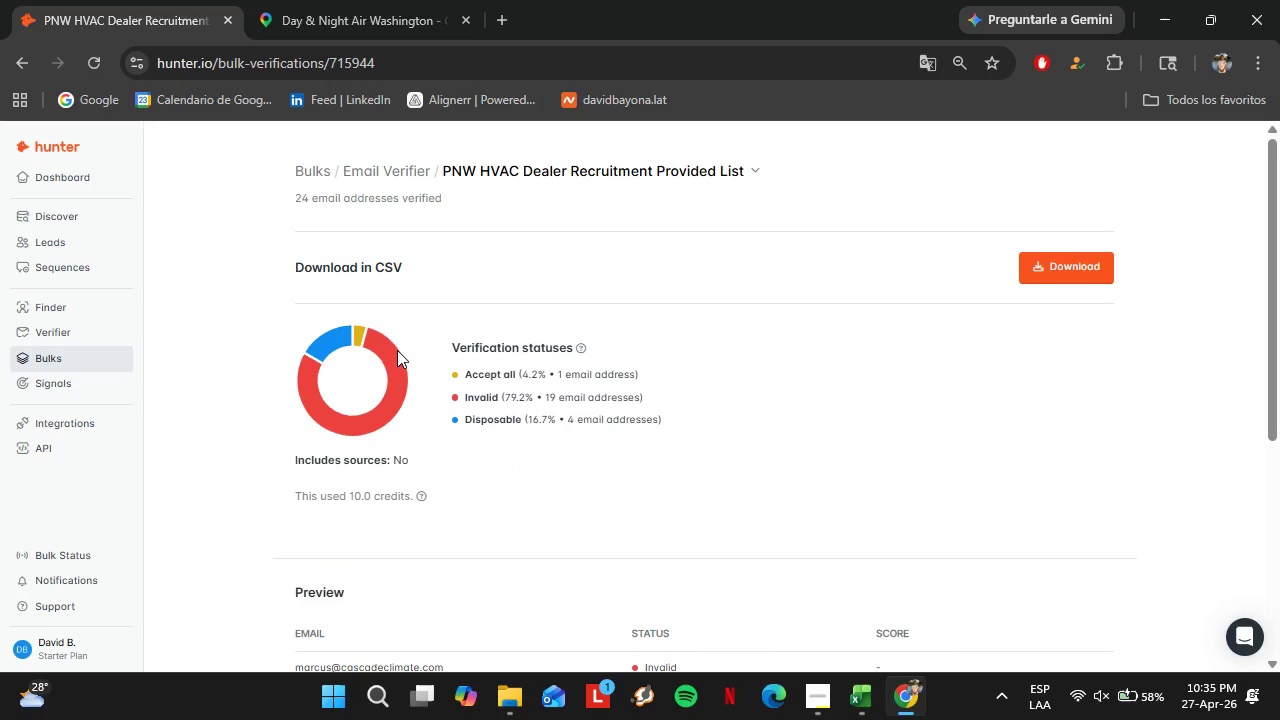 
triple_click([369, 72])
 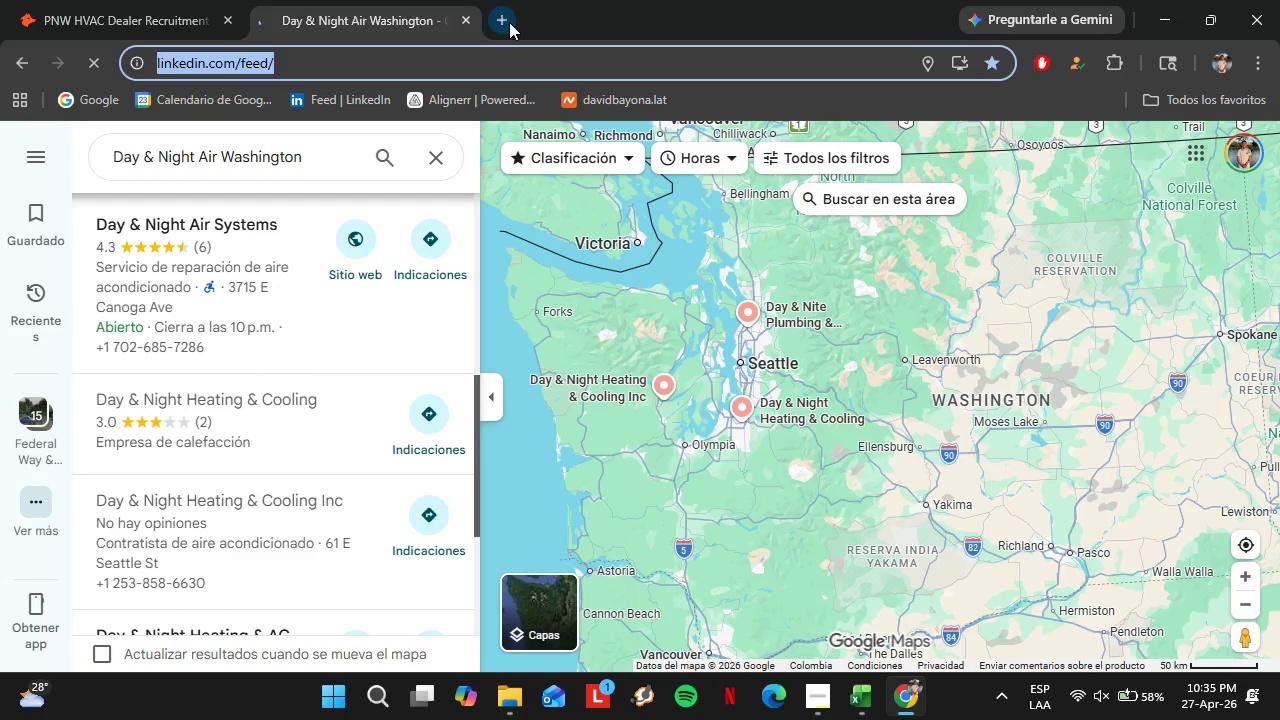 
double_click([463, 22])
 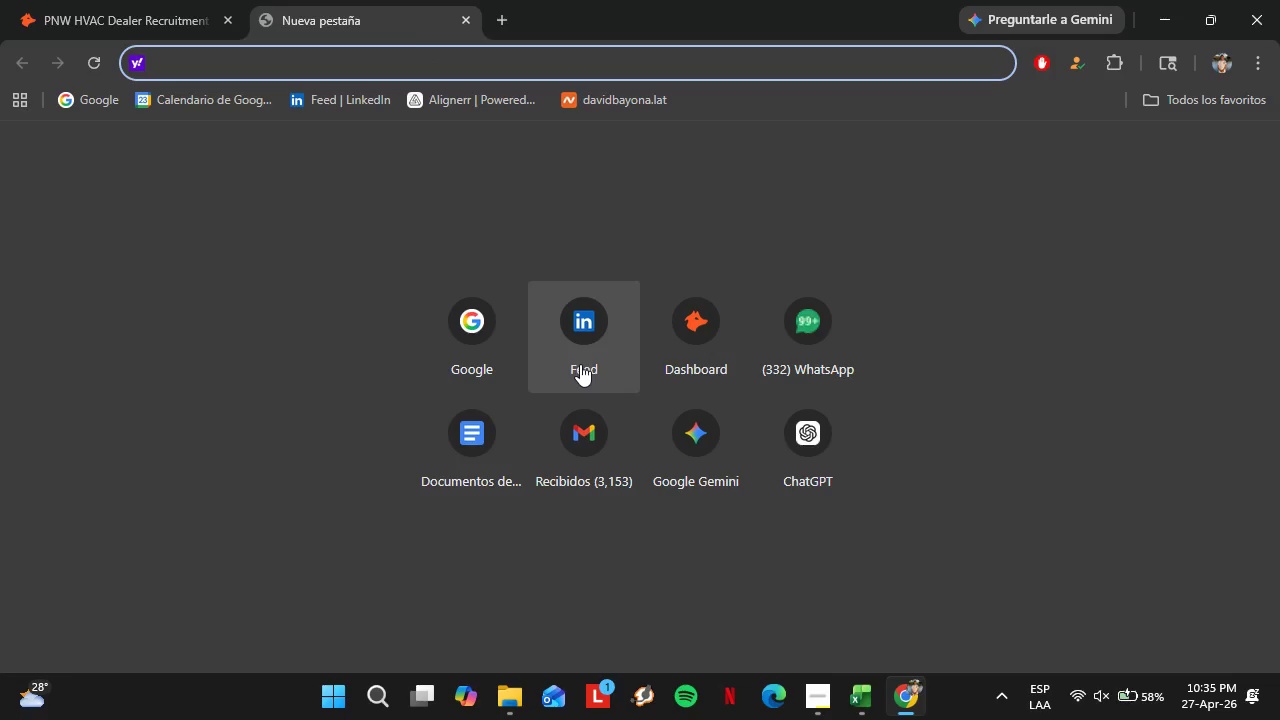 
left_click([475, 458])
 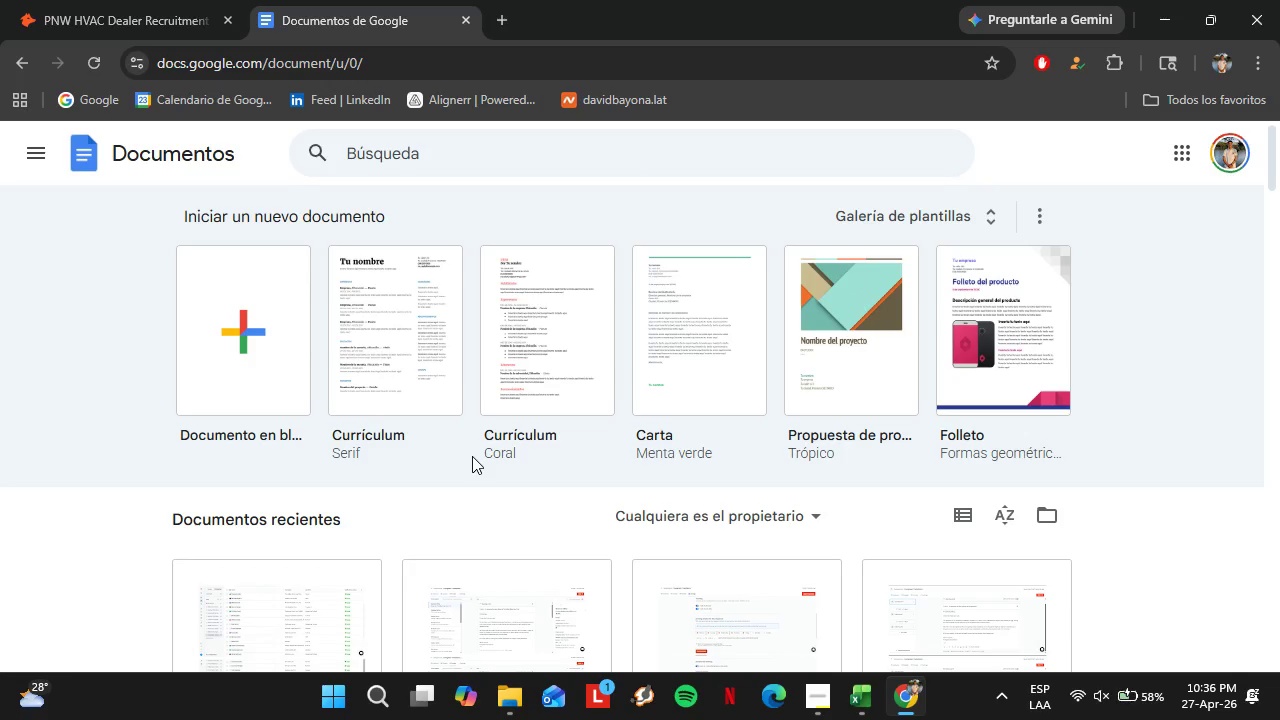 
wait(30.95)
 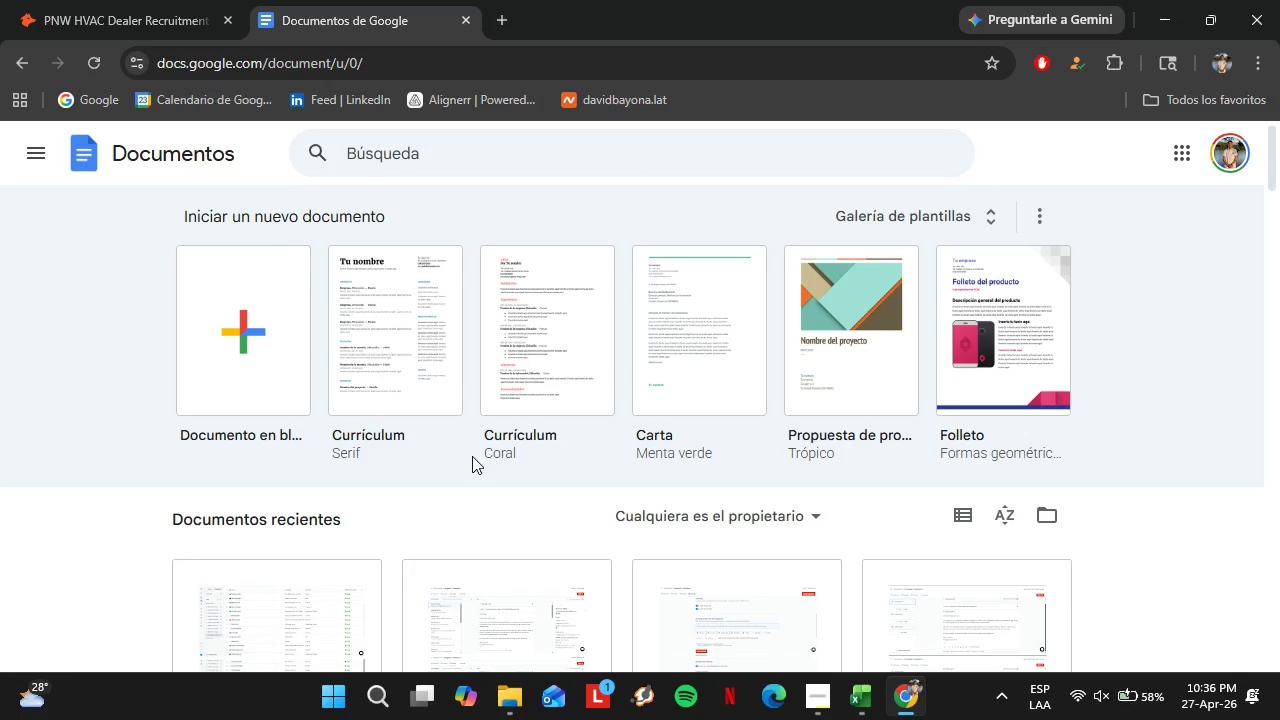 
double_click([184, 308])
 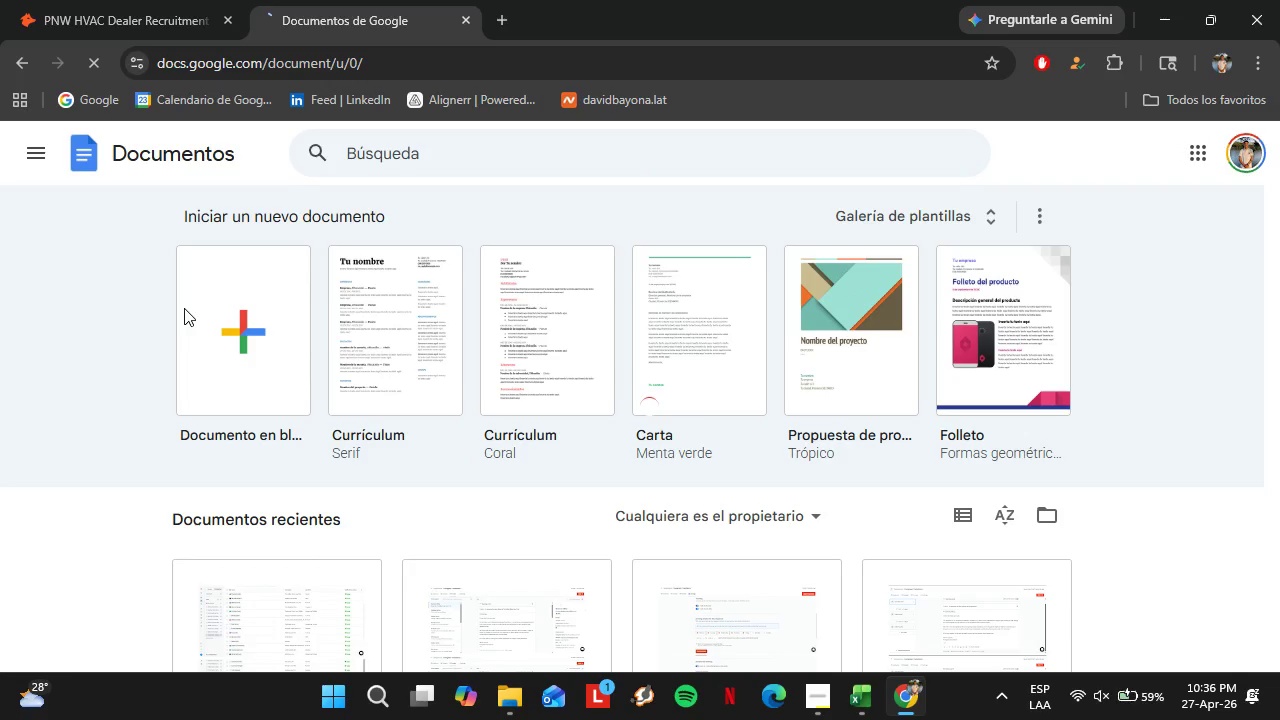 
double_click([136, 0])
 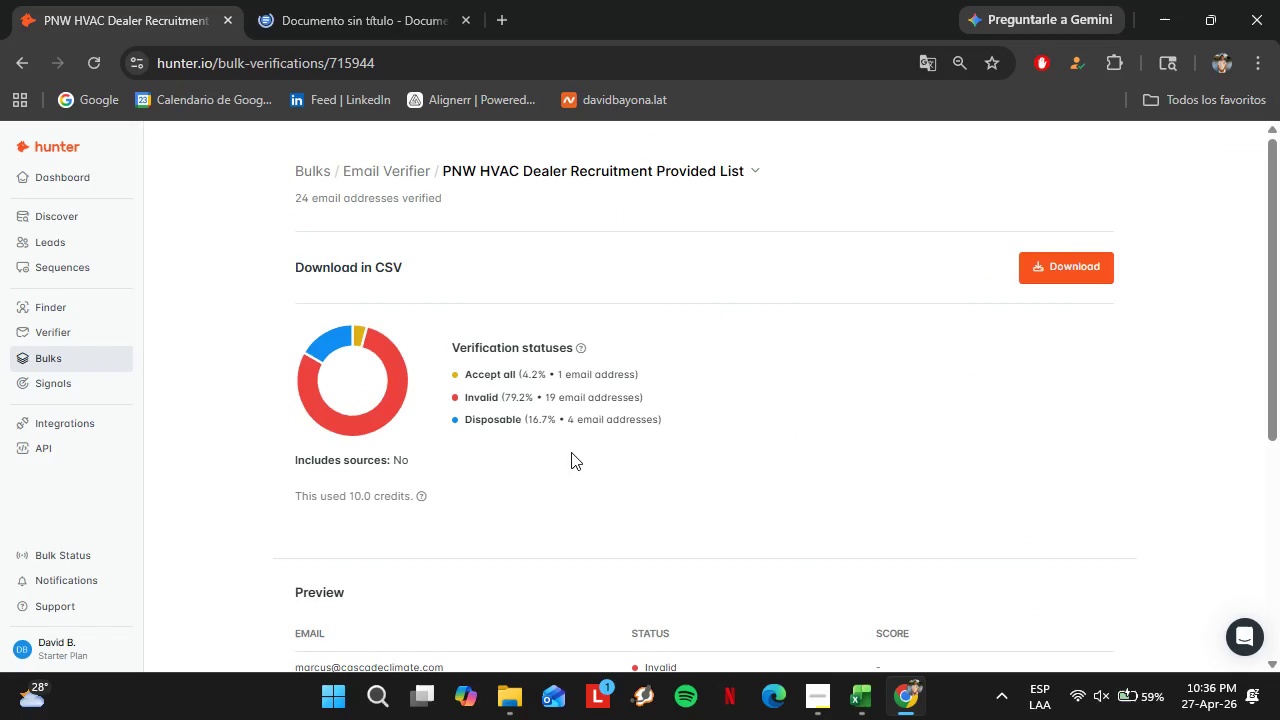 
scroll: coordinate [546, 455], scroll_direction: up, amount: 1.0
 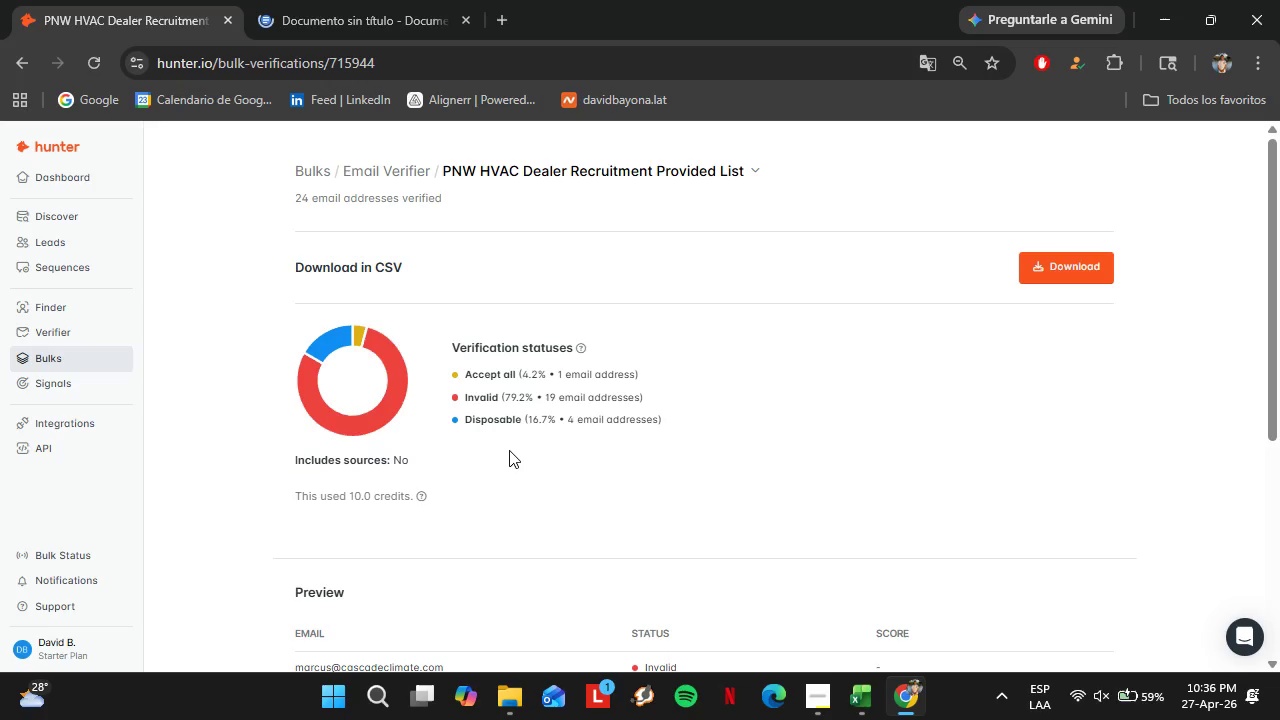 
wait(5.43)
 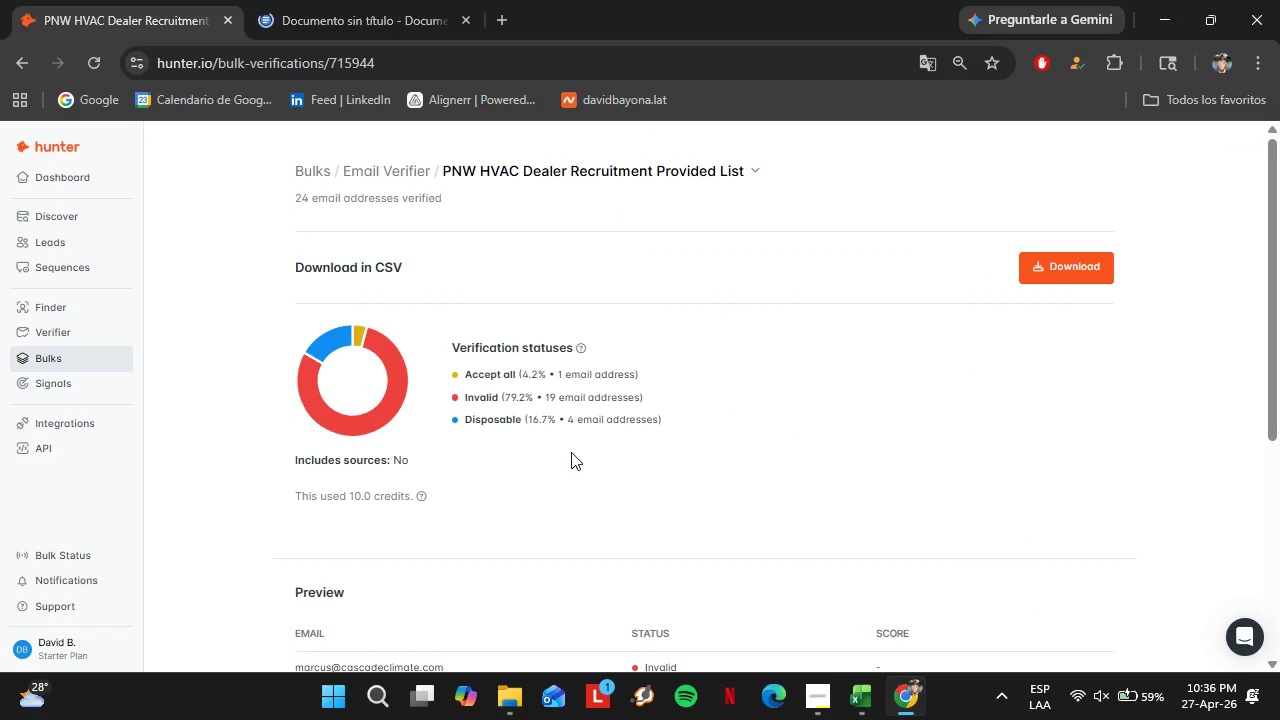 
left_click([381, 0])
 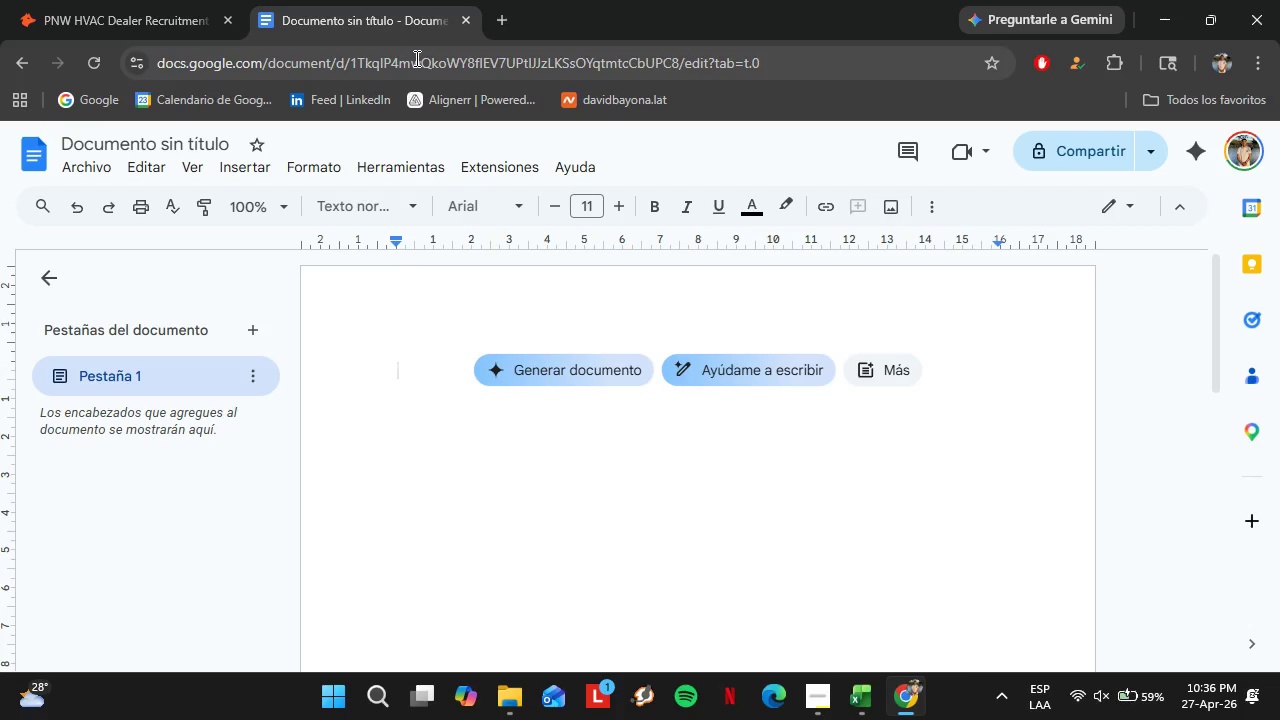 
wait(17.31)
 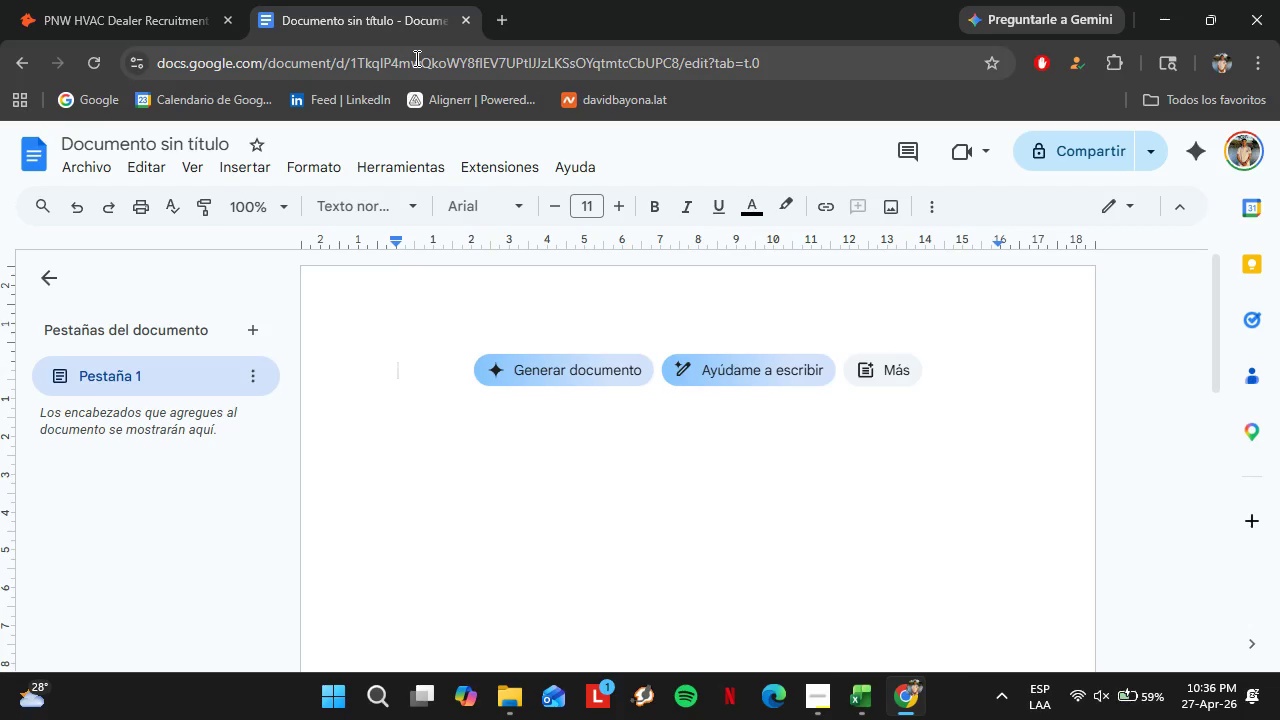 
left_click([171, 0])
 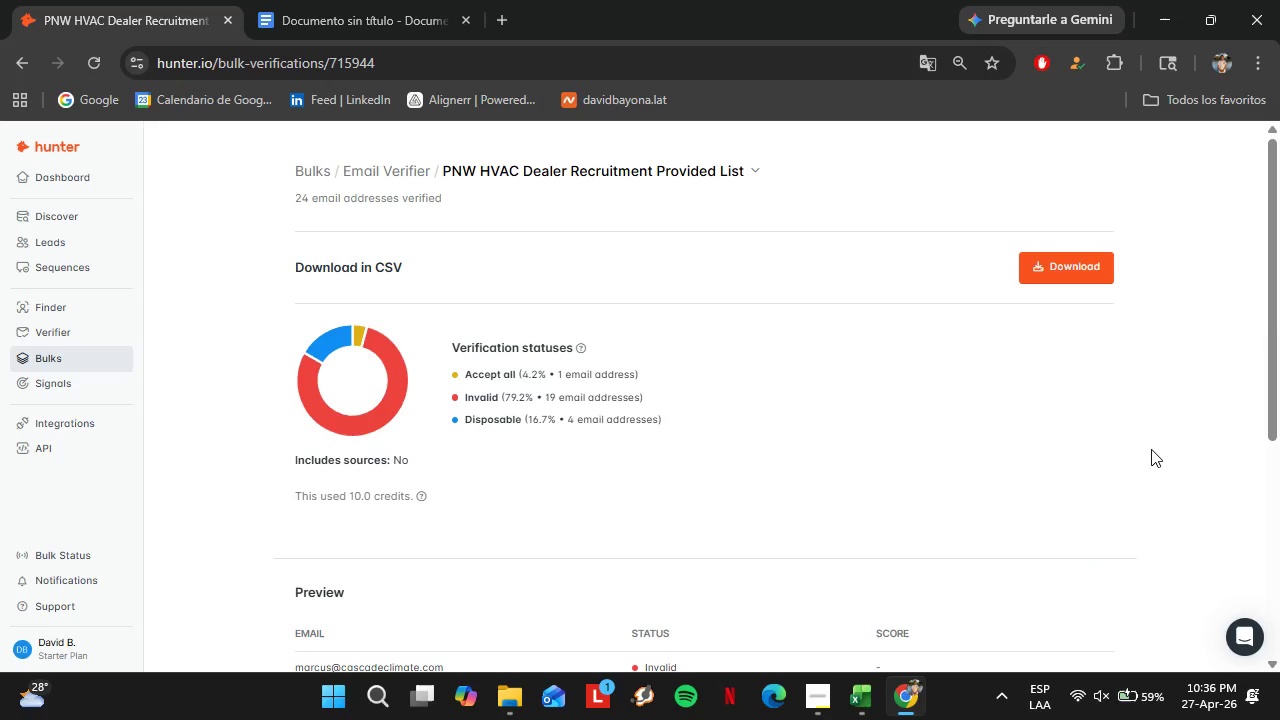 
wait(23.47)
 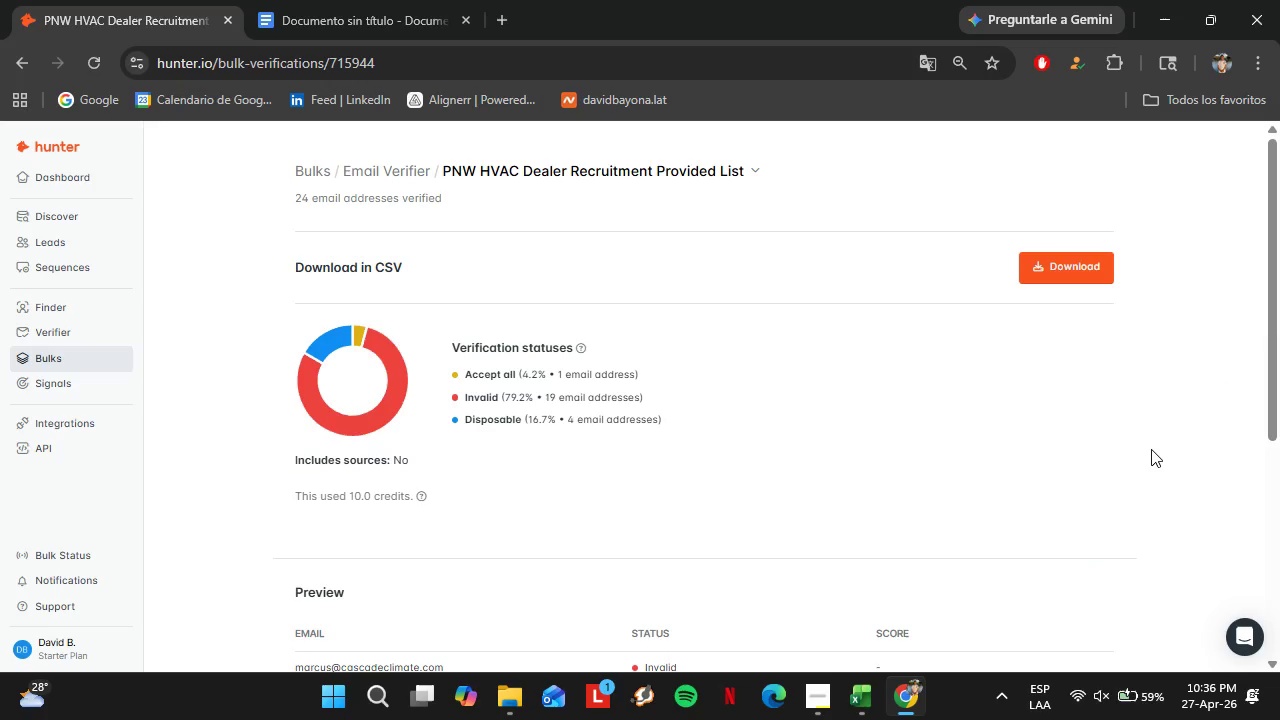 
scroll: coordinate [741, 515], scroll_direction: down, amount: 4.0
 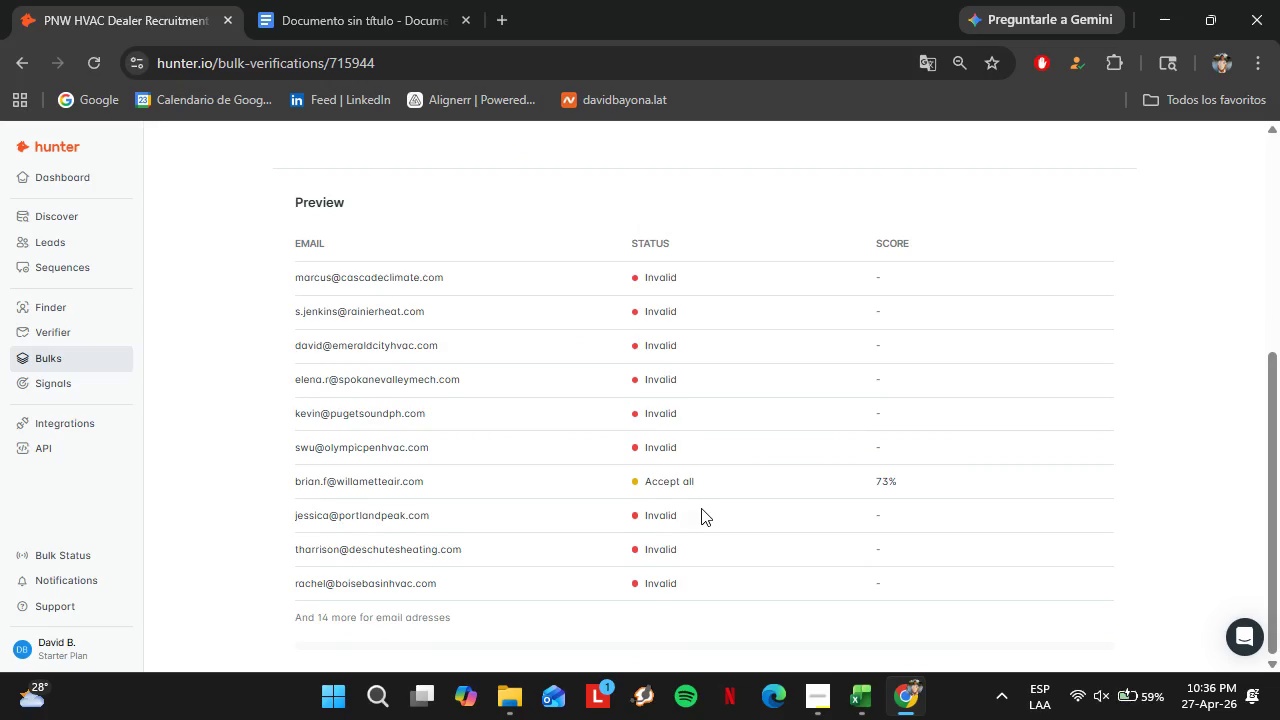 
scroll: coordinate [711, 505], scroll_direction: up, amount: 4.0
 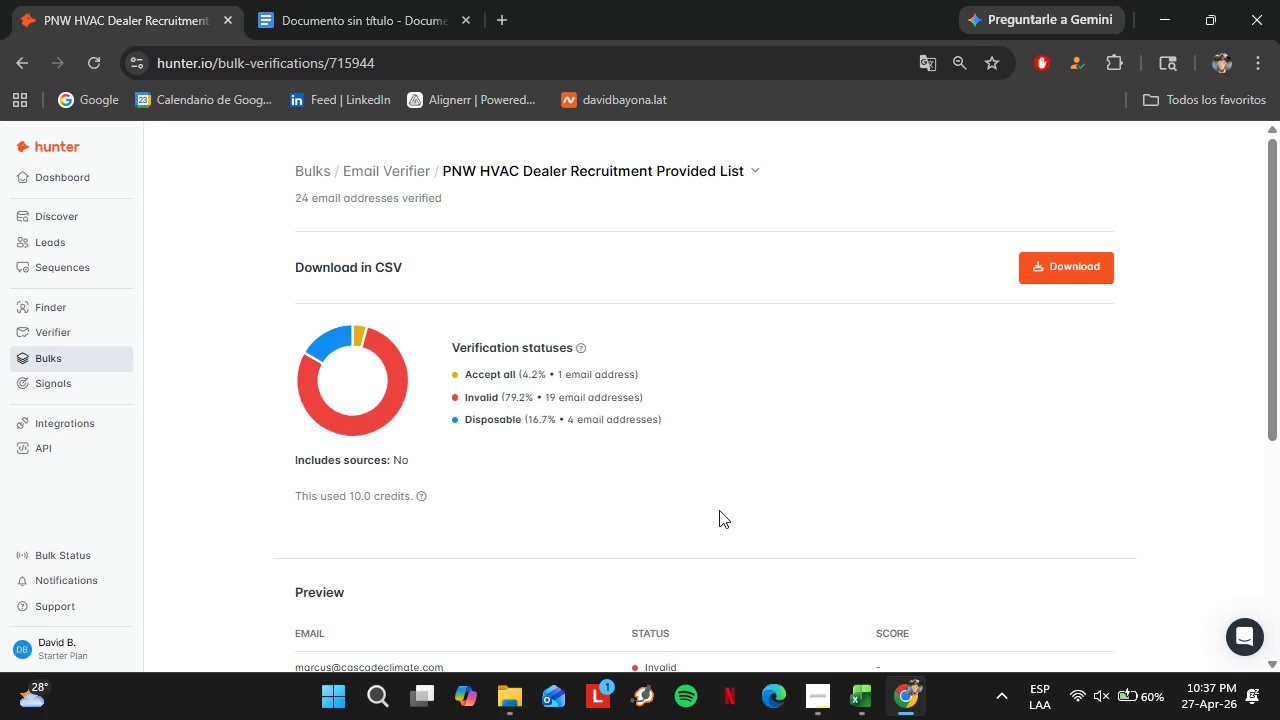 
wait(21.77)
 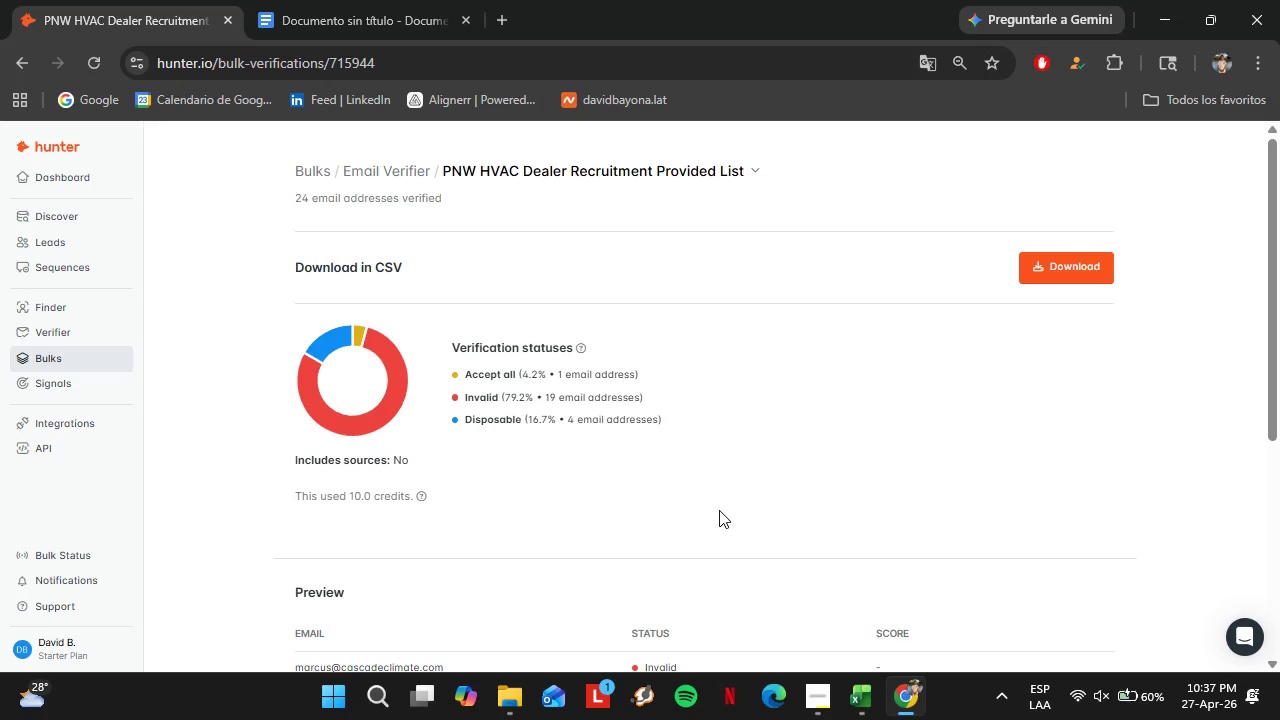 
left_click([62, 239])
 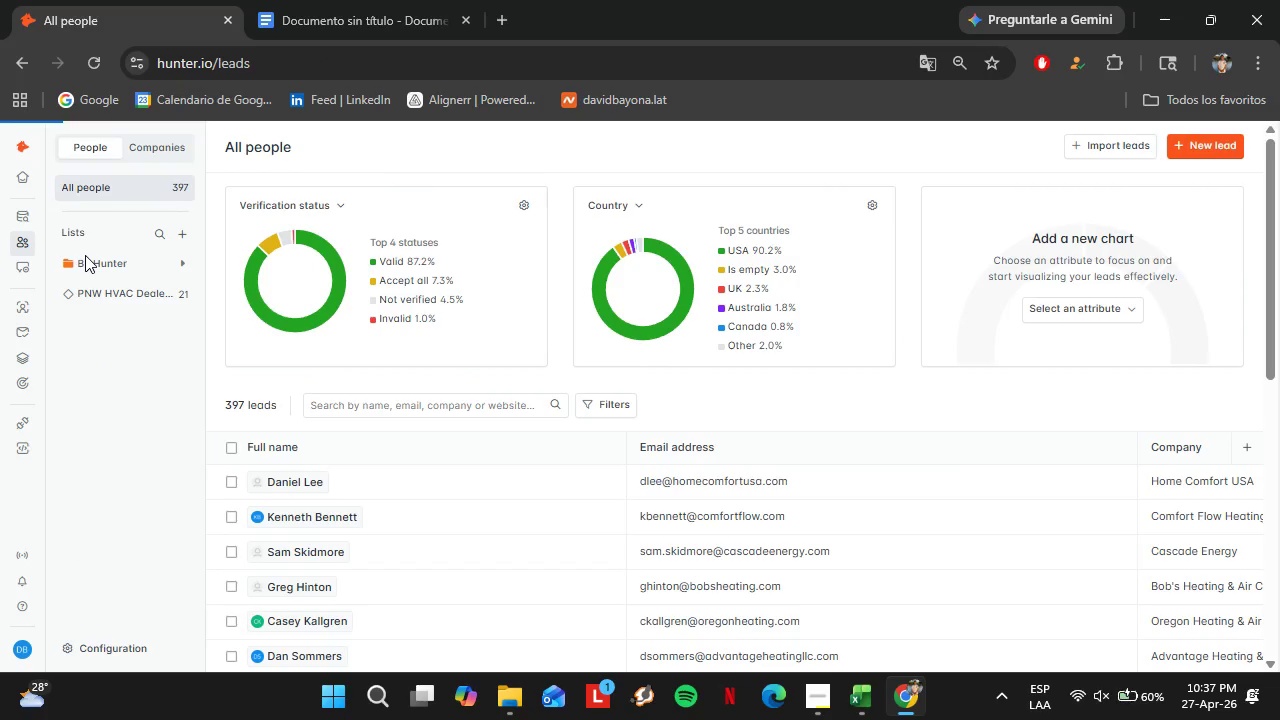 
wait(7.17)
 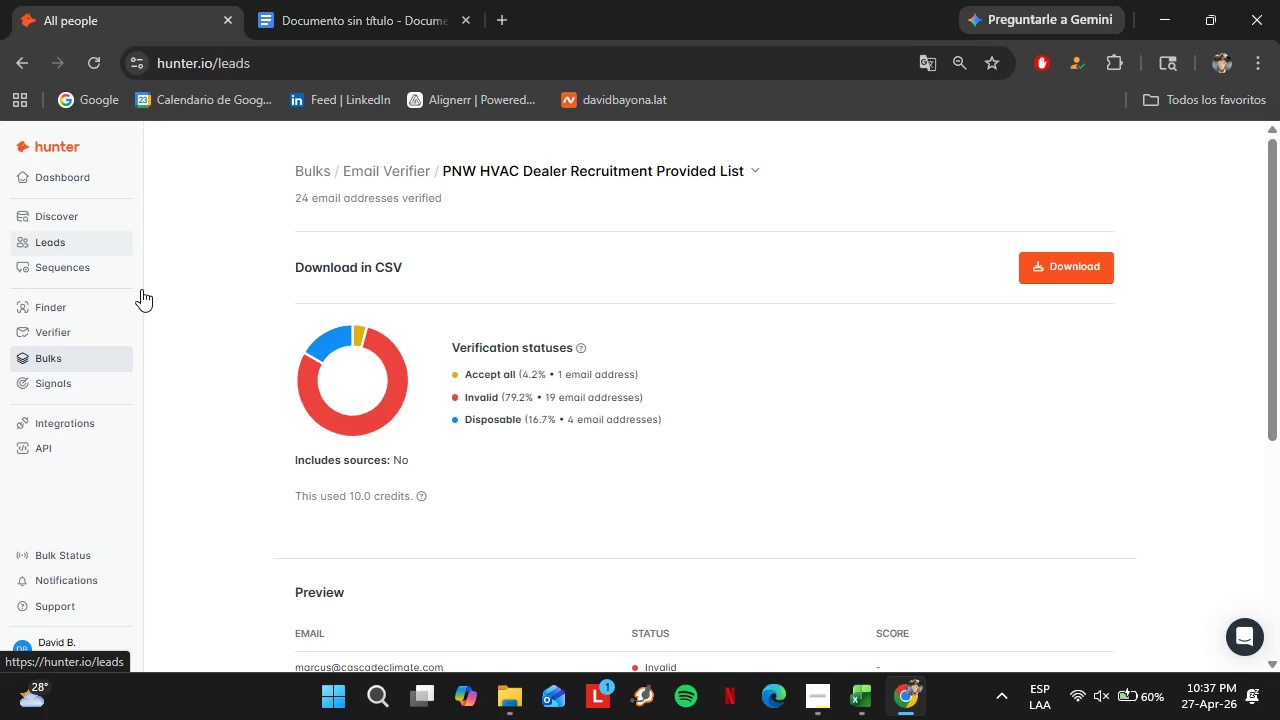 
left_click([17, 271])
 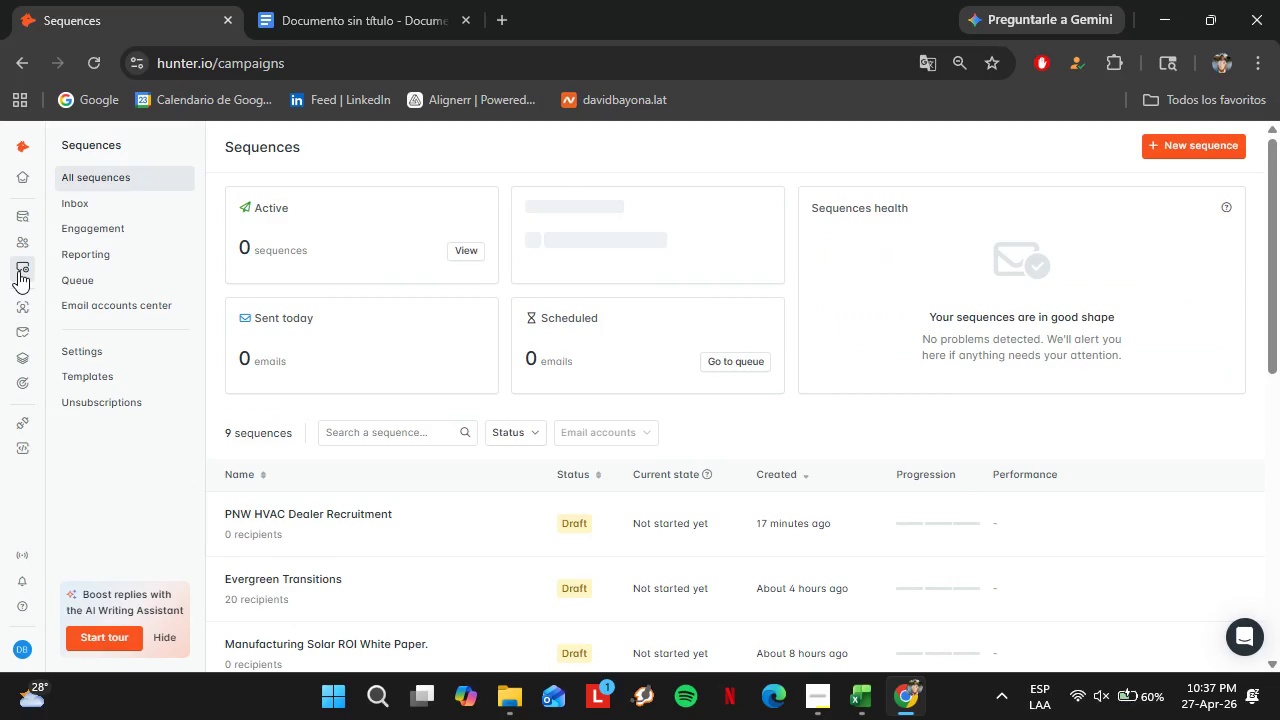 
left_click([432, 524])
 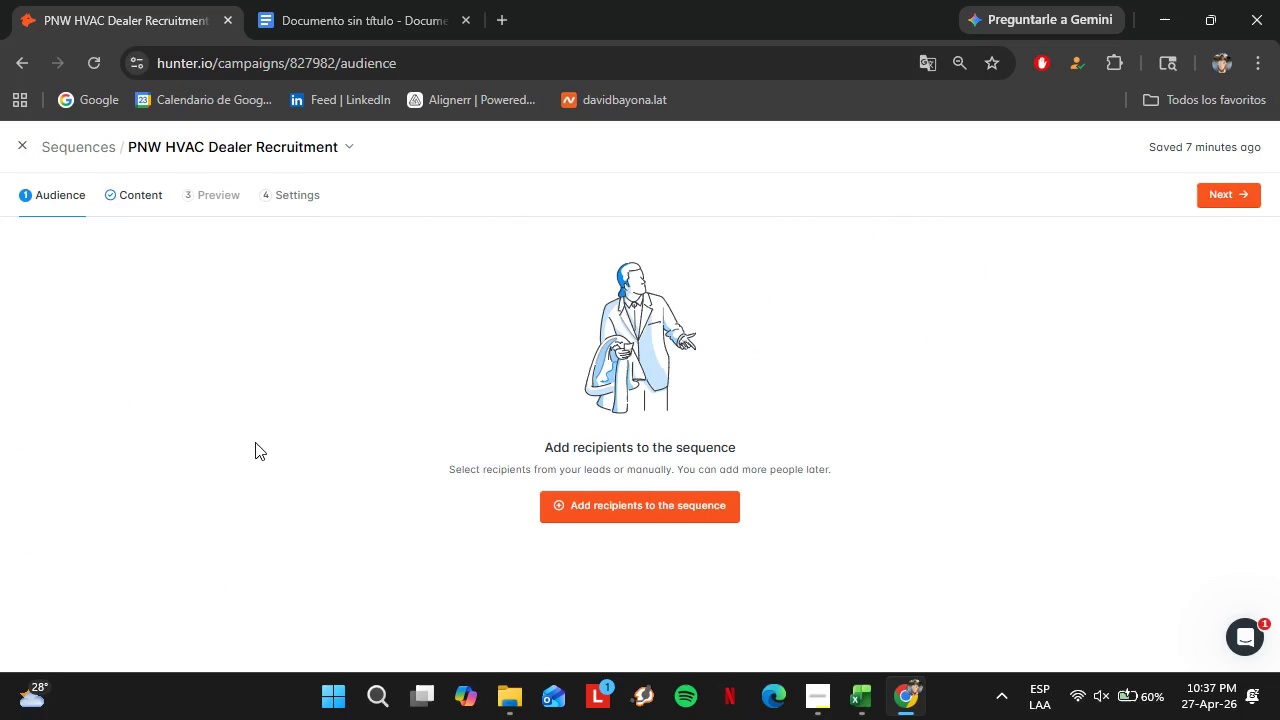 
wait(7.45)
 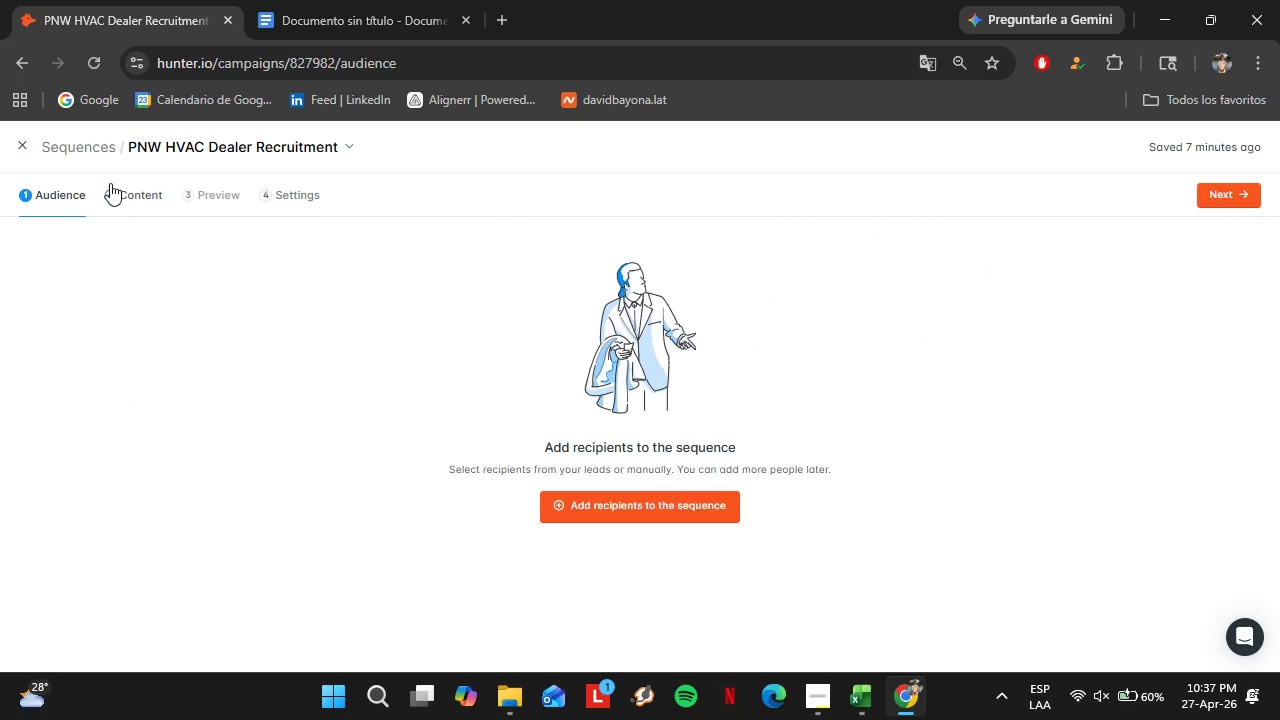 
left_click([113, 191])
 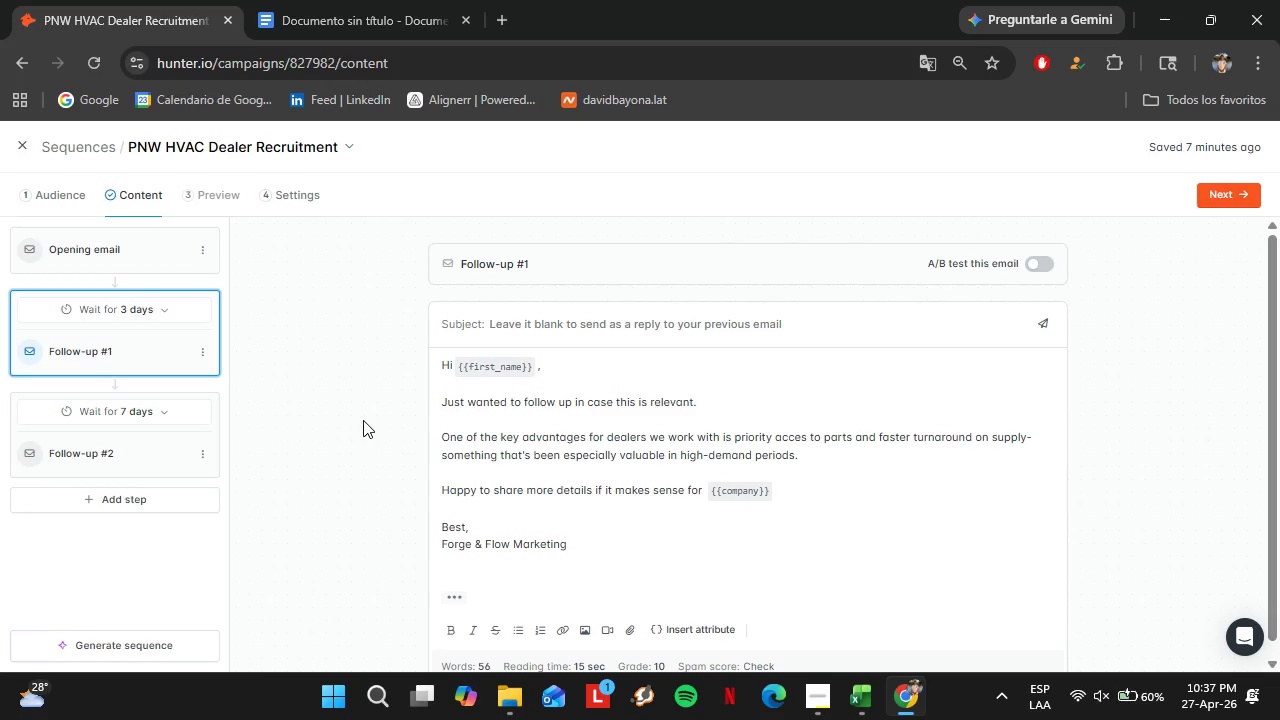 
wait(23.44)
 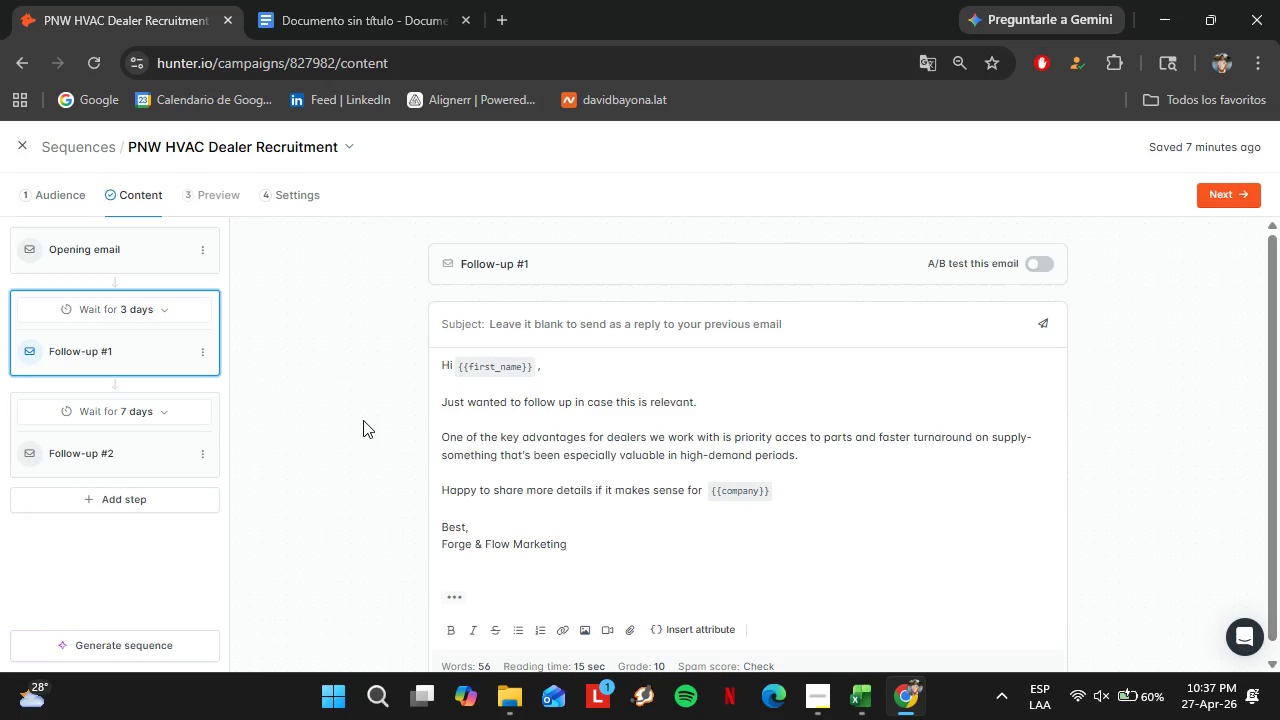 
left_click([124, 461])
 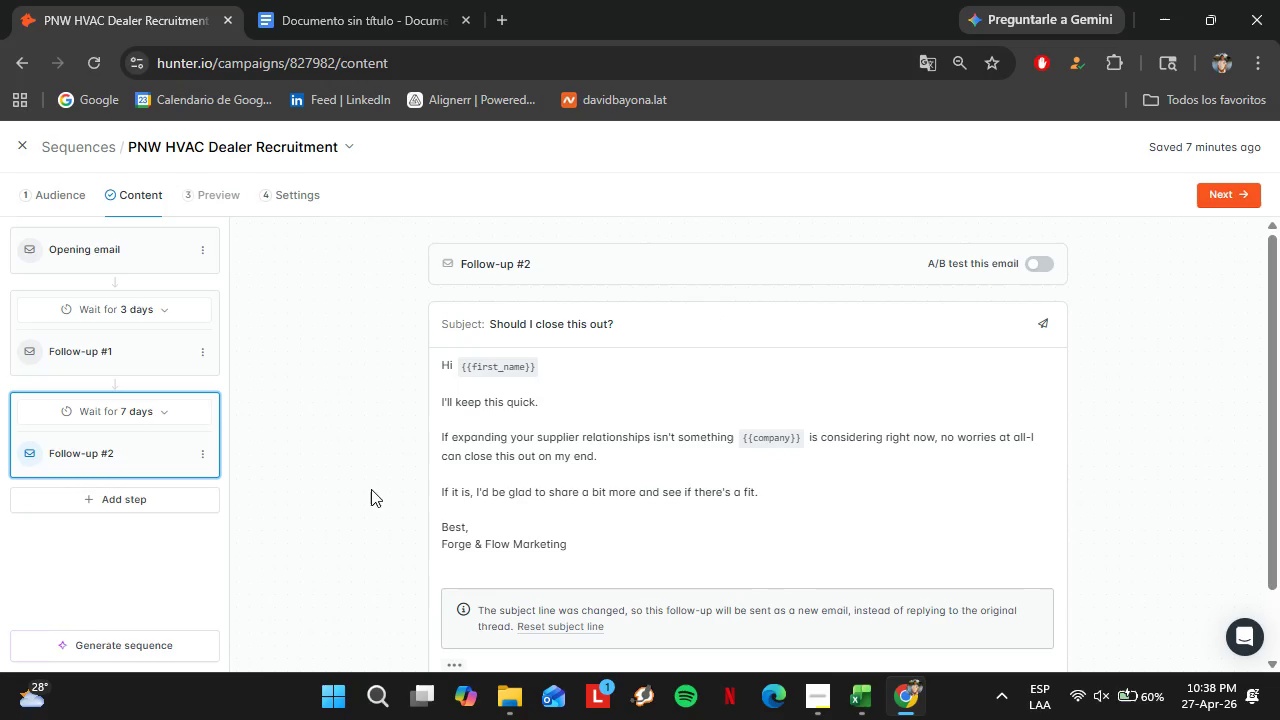 
wait(11.09)
 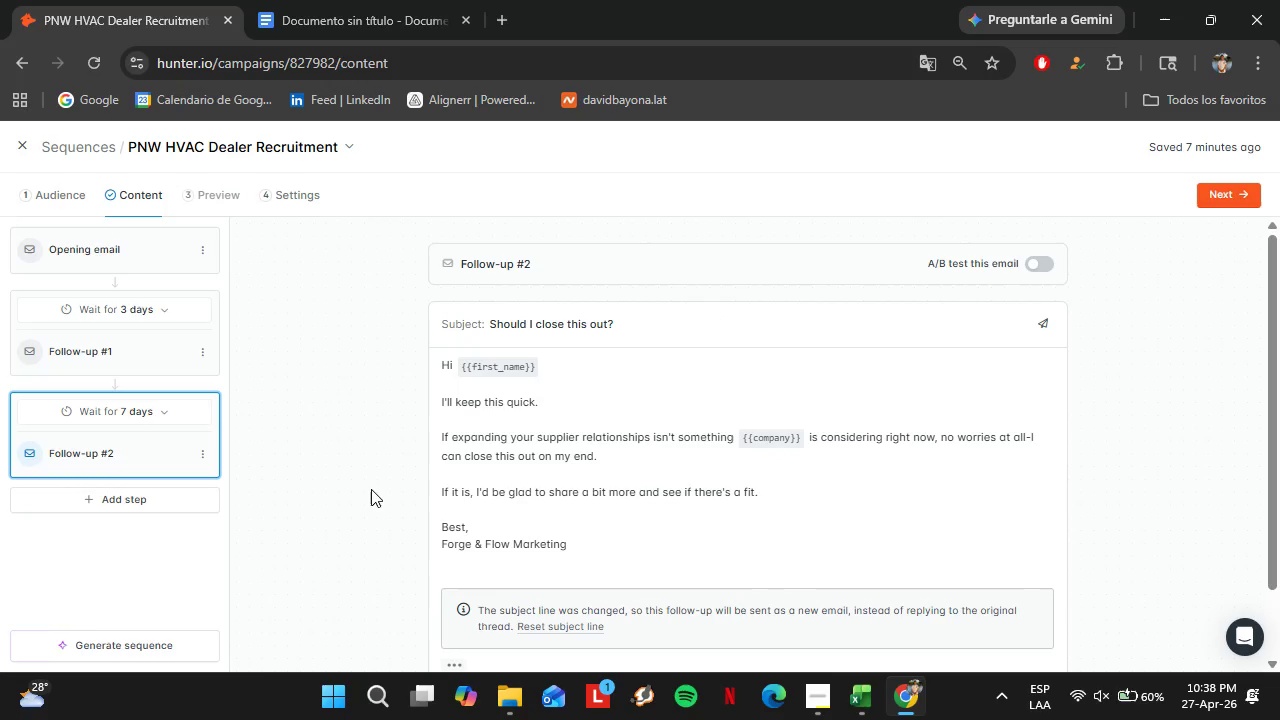 
left_click([282, 191])
 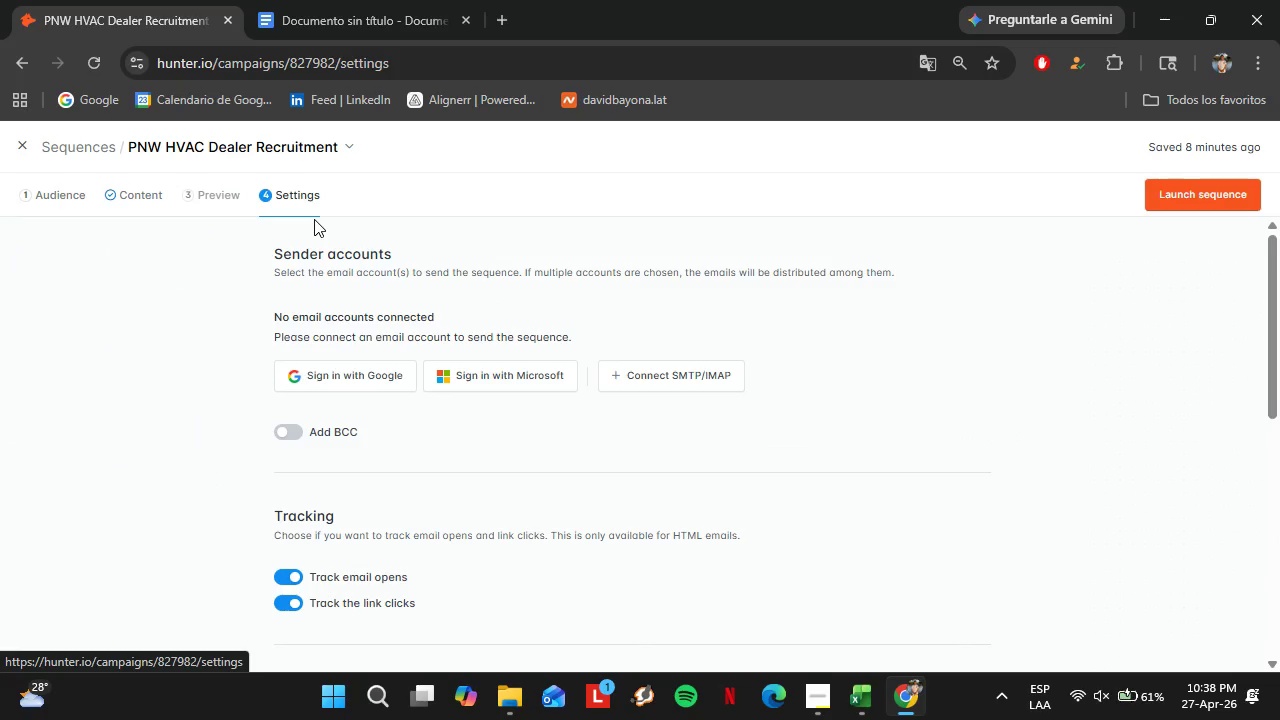 
scroll: coordinate [198, 432], scroll_direction: down, amount: 3.0
 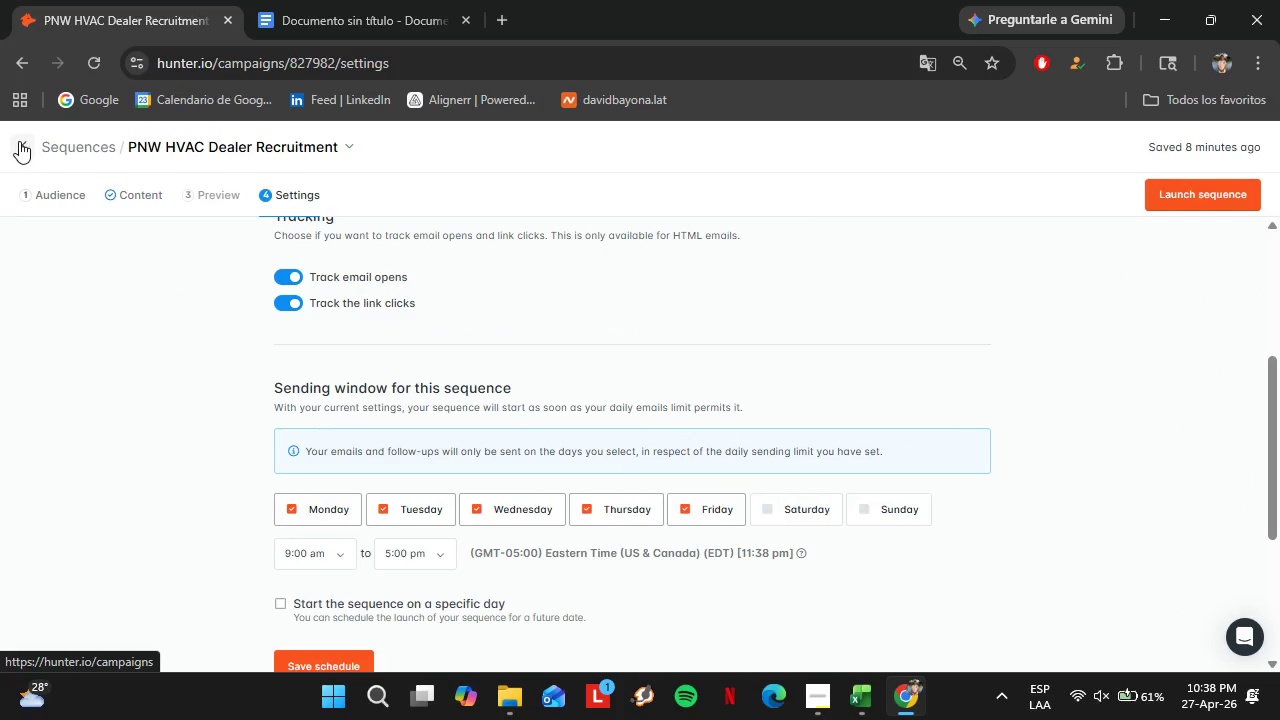 
left_click([19, 141])
 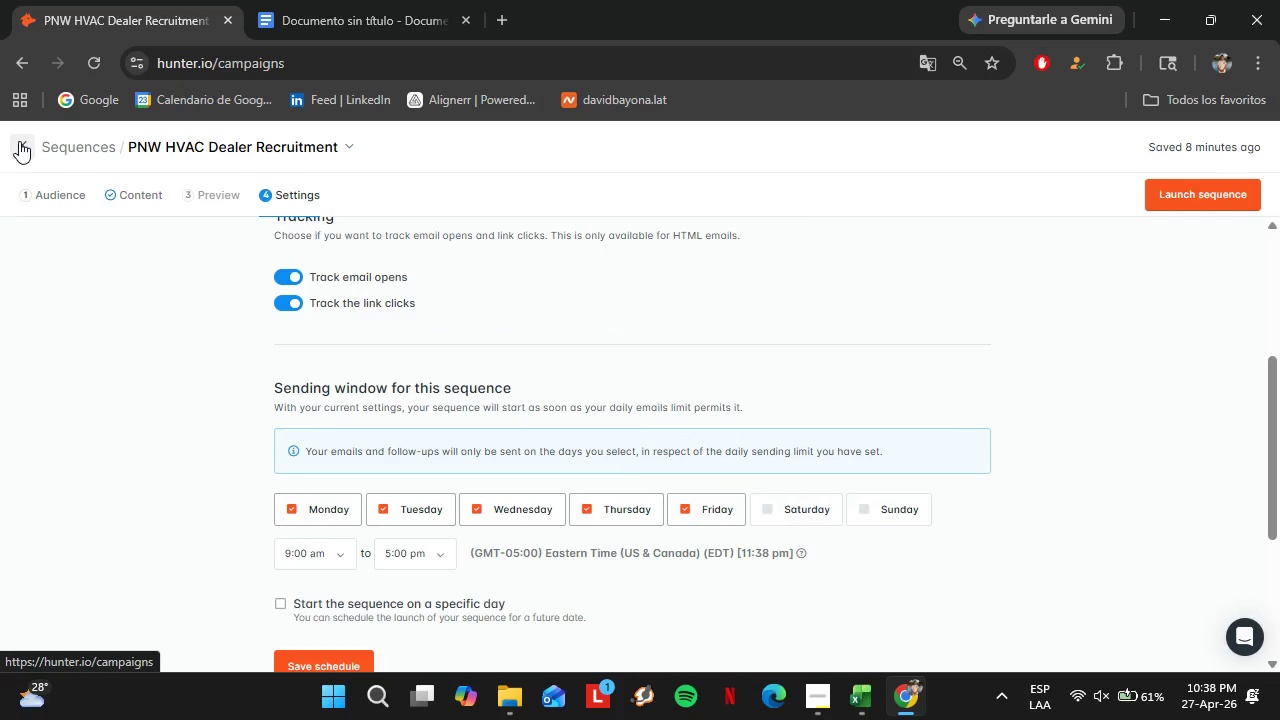 
left_click([29, 239])
 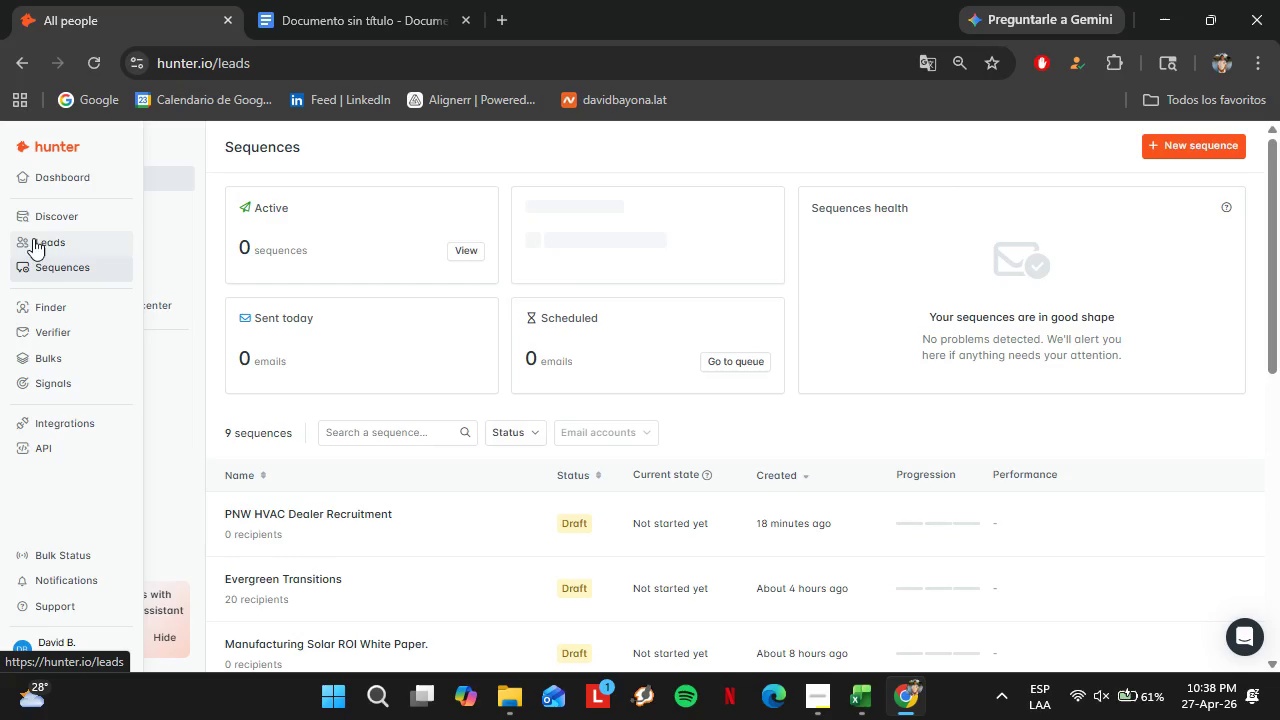 
mouse_move([107, 229])
 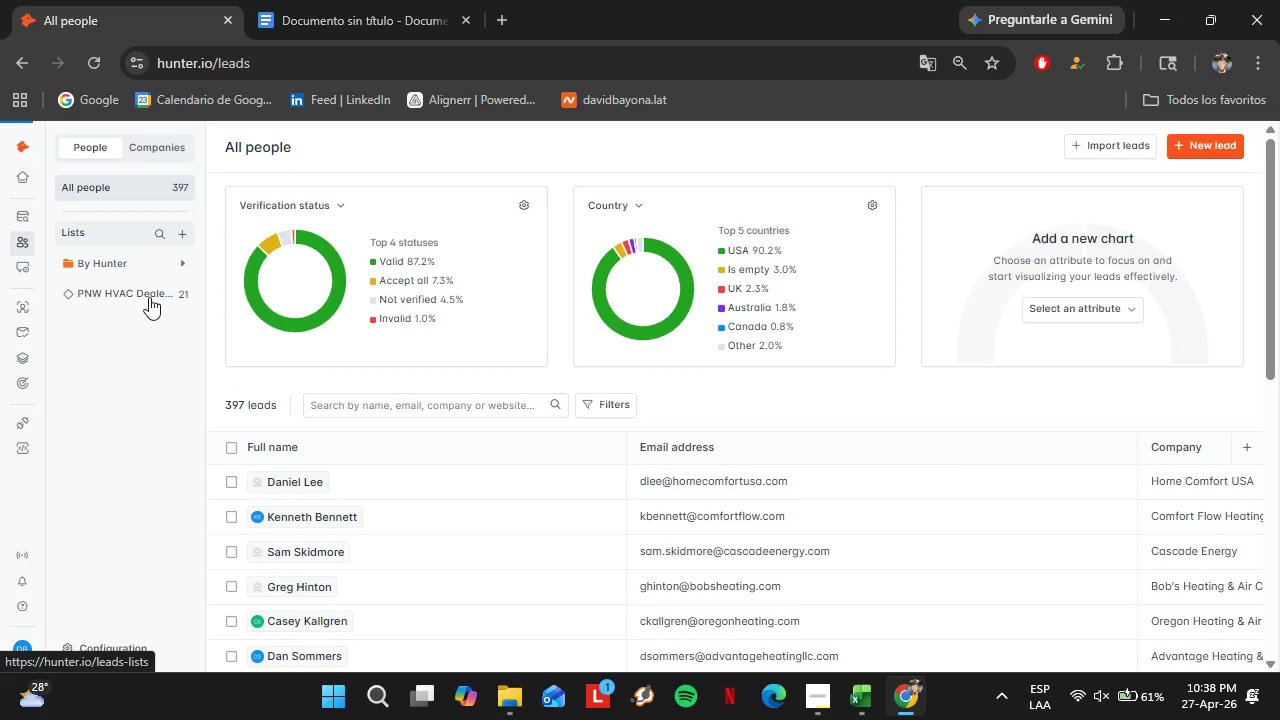 
left_click([143, 293])
 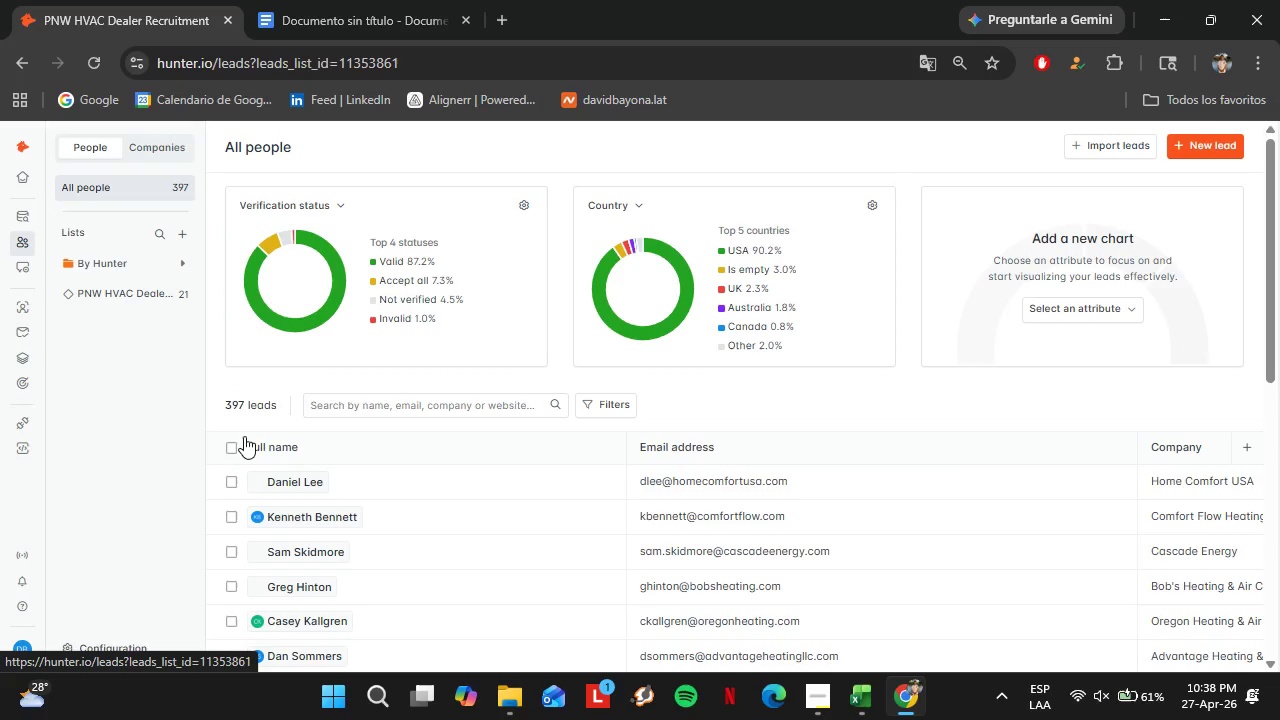 
mouse_move([171, 459])
 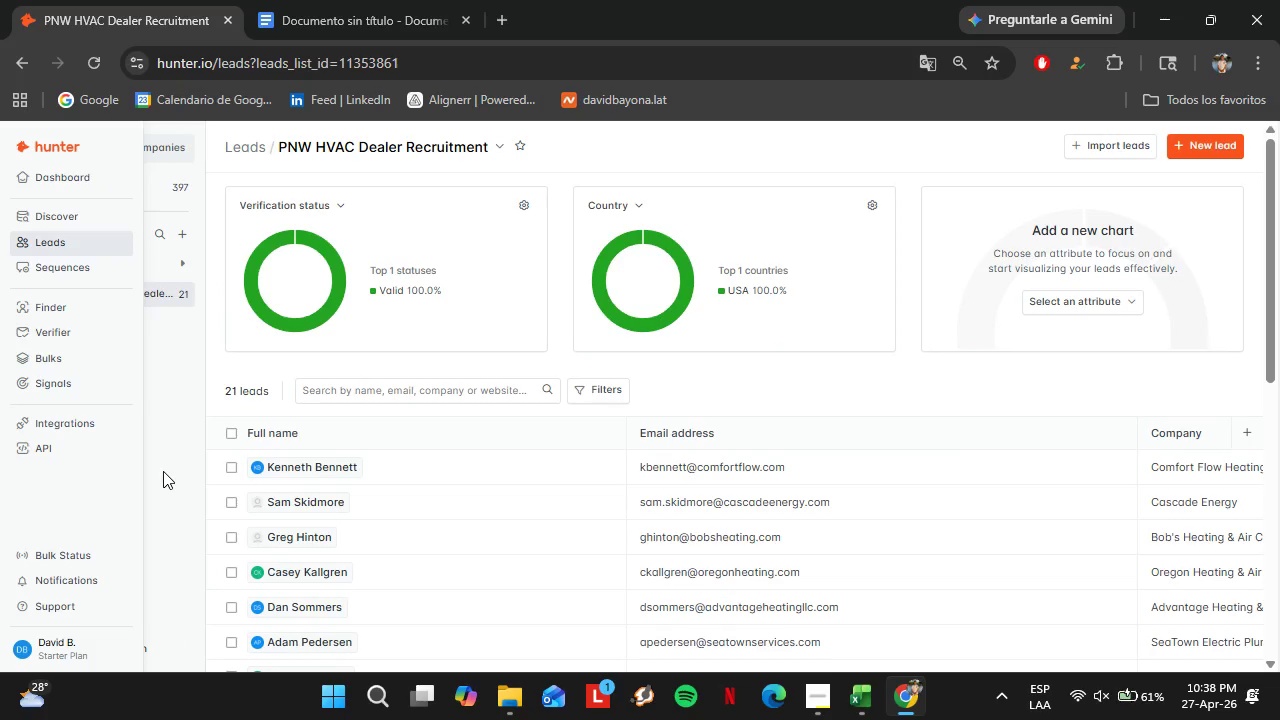 
scroll: coordinate [794, 482], scroll_direction: down, amount: 4.0
 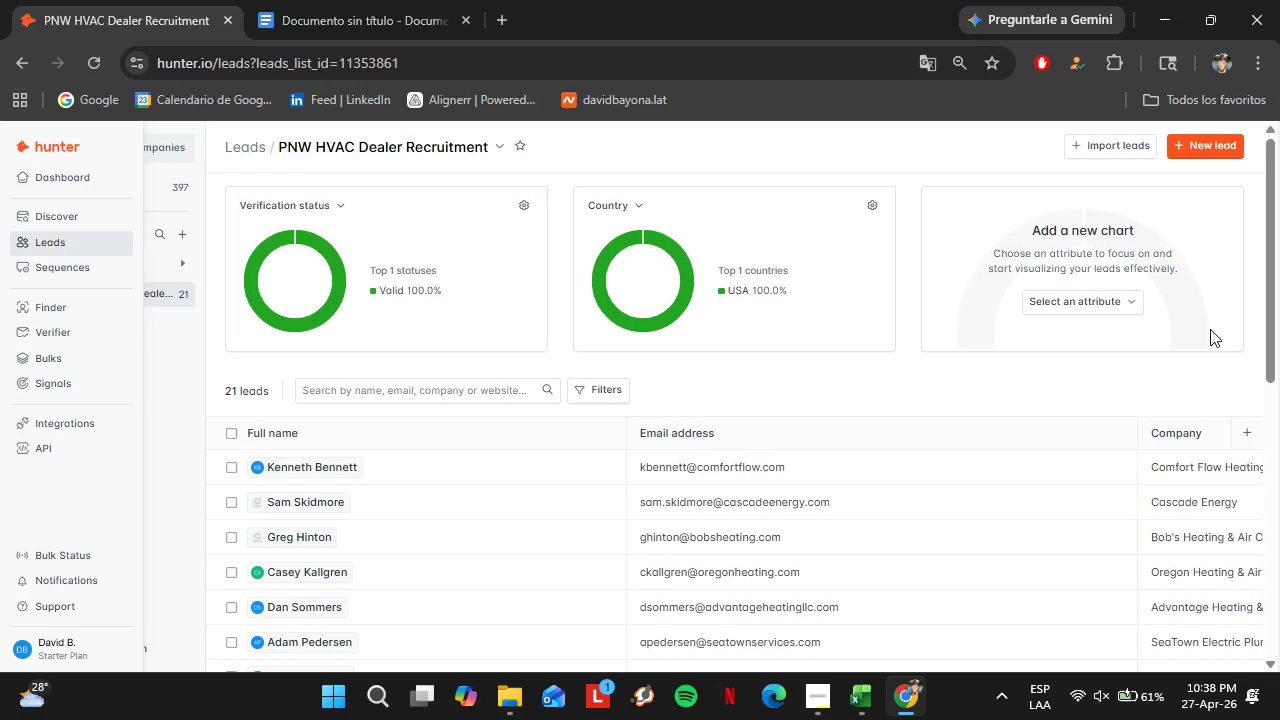 
left_click_drag(start_coordinate=[1276, 305], to_coordinate=[1279, 564])
 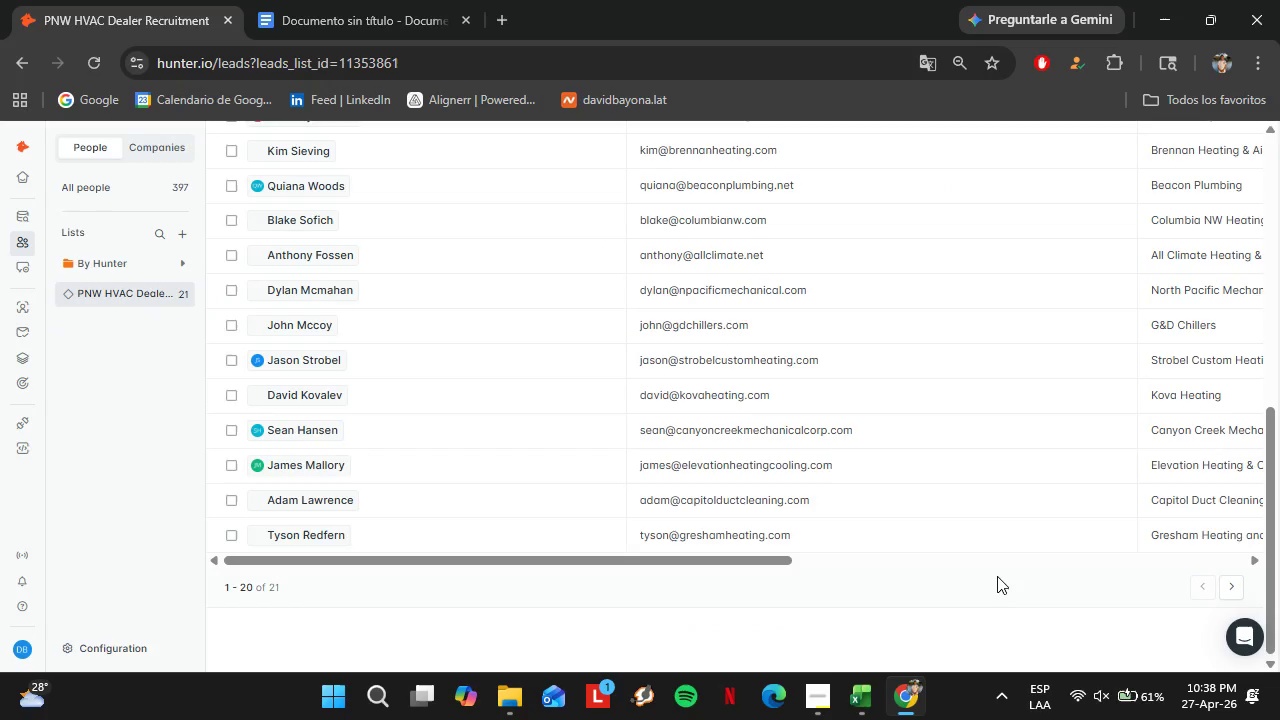 
left_click_drag(start_coordinate=[679, 564], to_coordinate=[955, 602])
 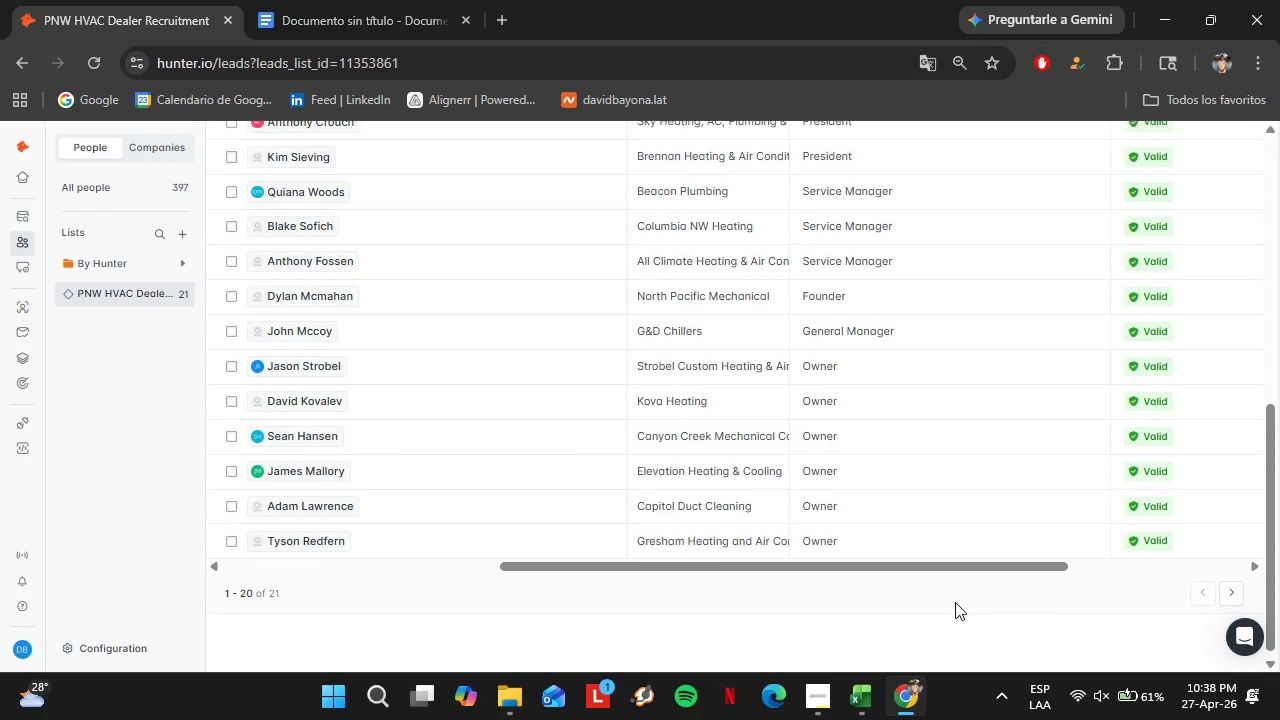 
scroll: coordinate [955, 602], scroll_direction: up, amount: 4.0
 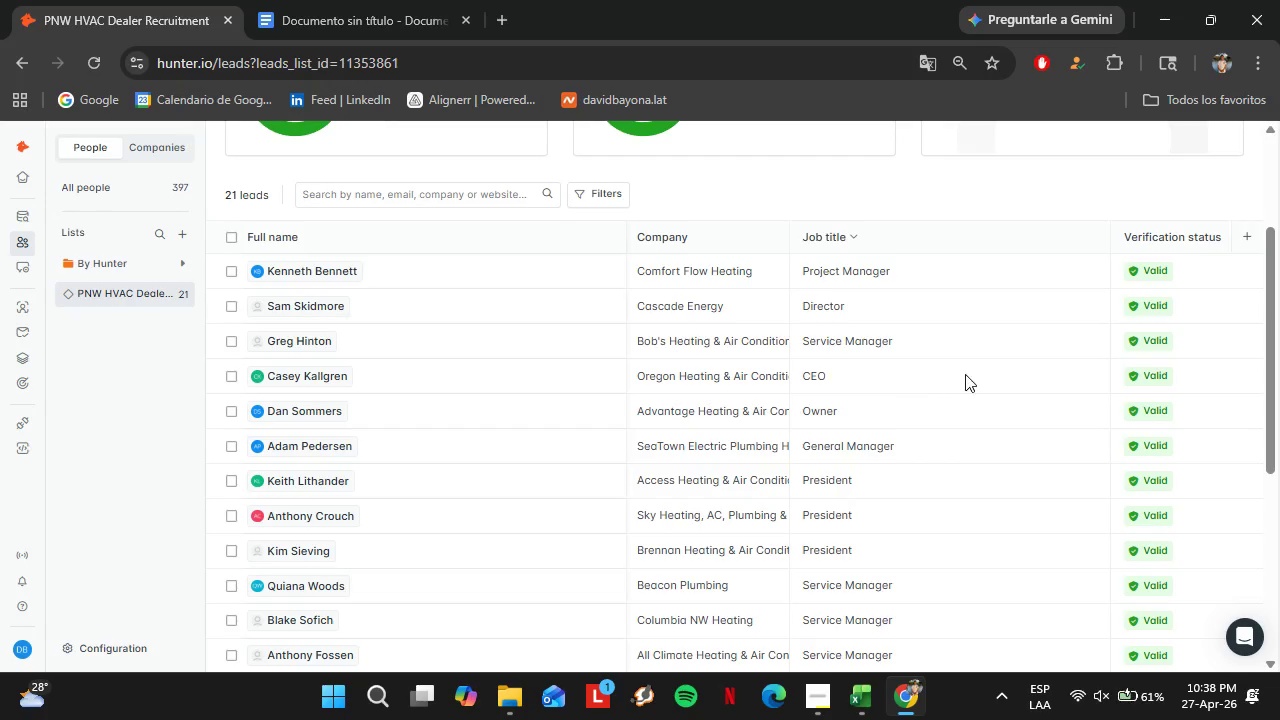 
left_click([1253, 62])
 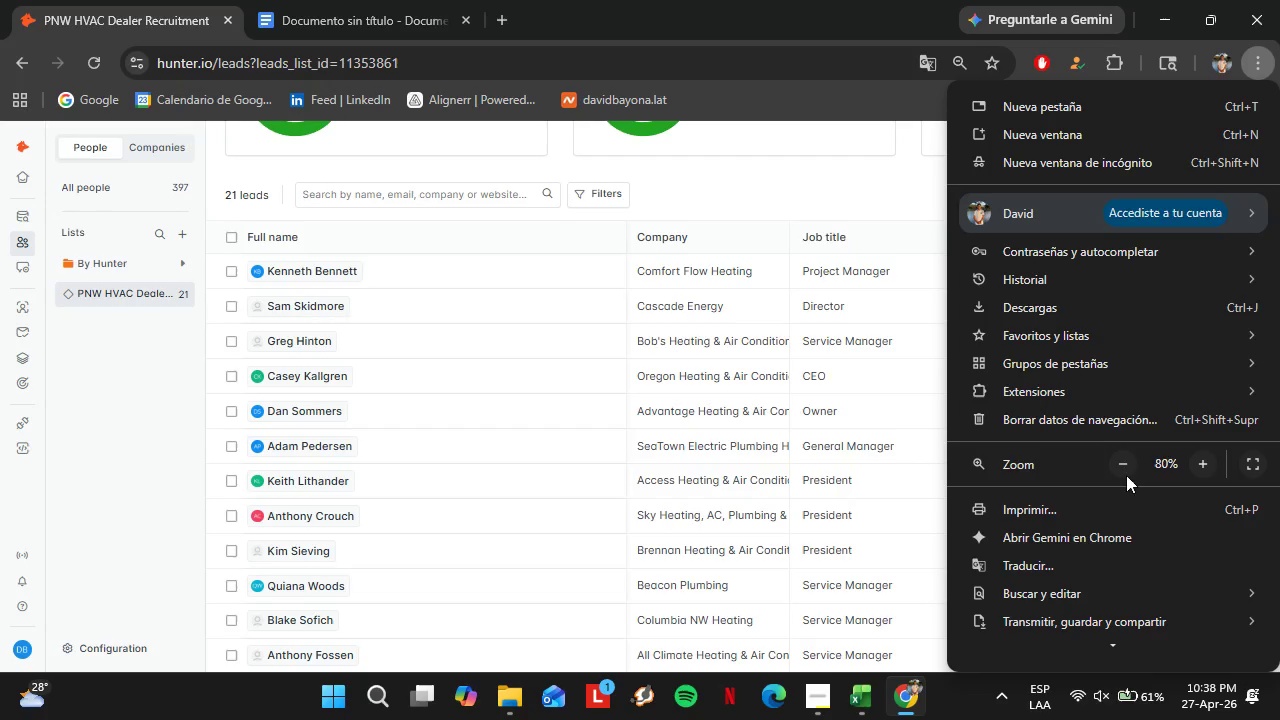 
double_click([1126, 464])
 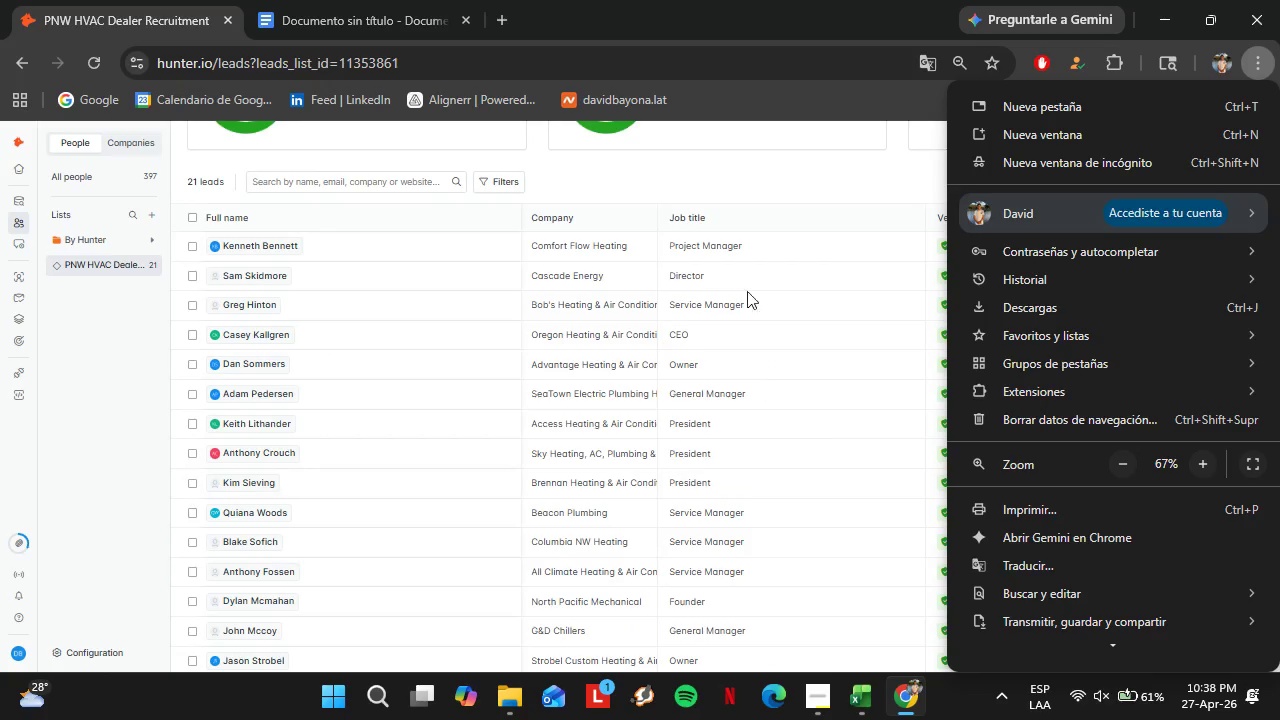 
left_click([725, 178])
 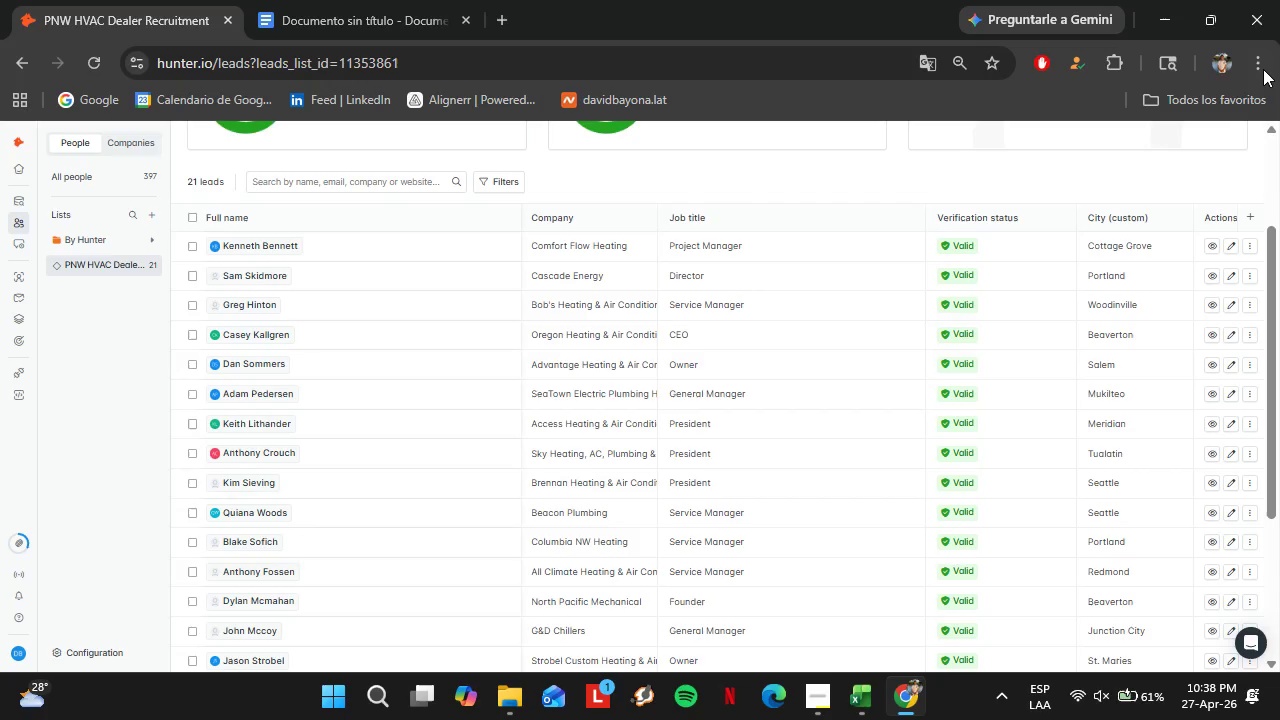 
left_click([1265, 66])
 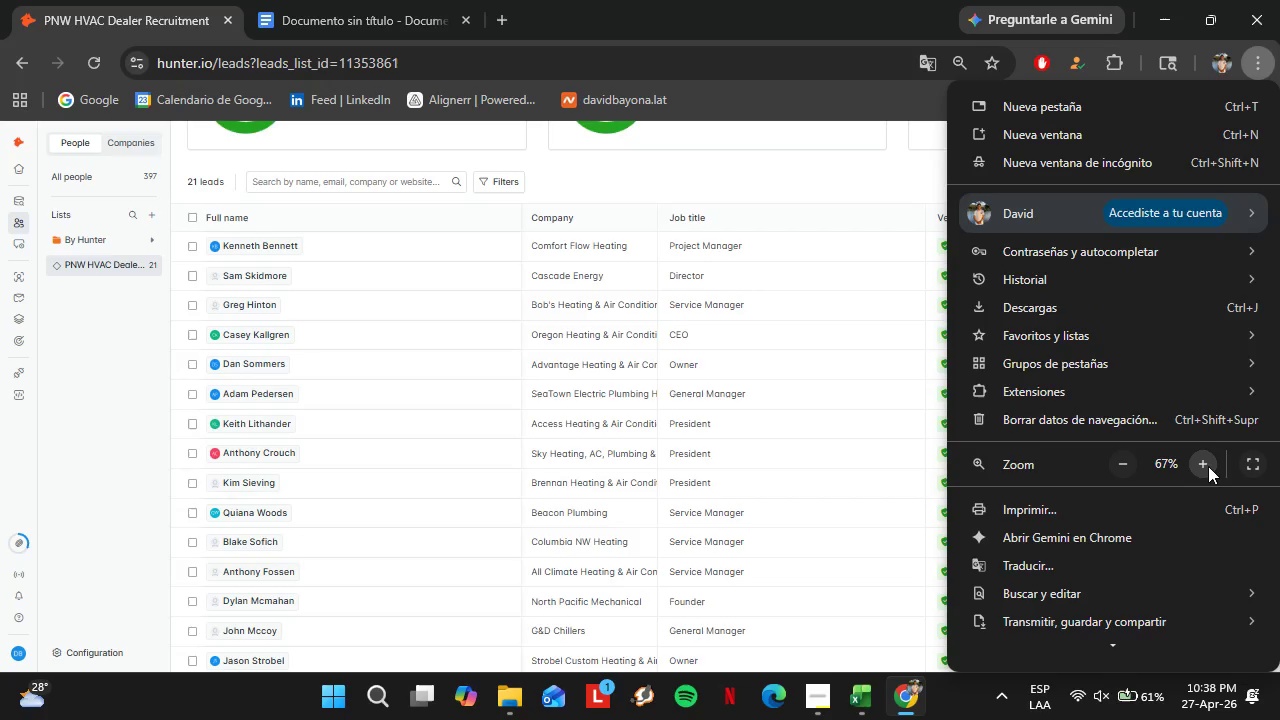 
left_click([1207, 467])
 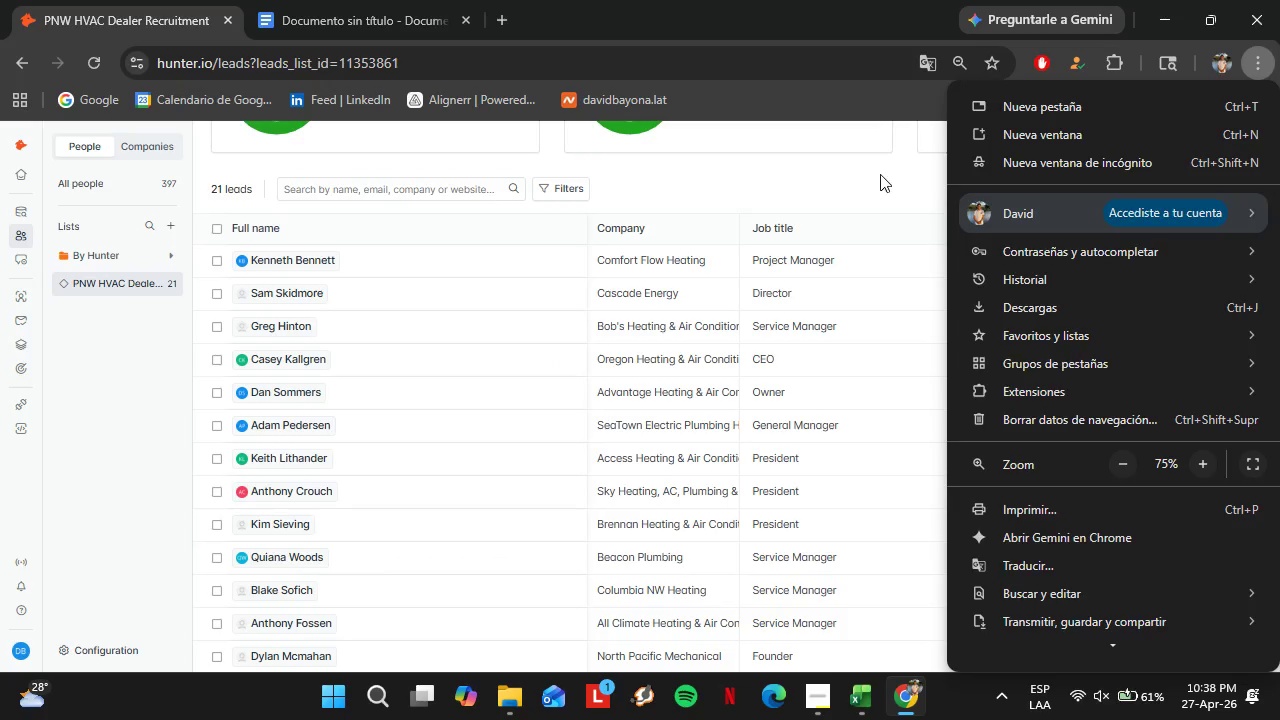 
left_click([875, 169])
 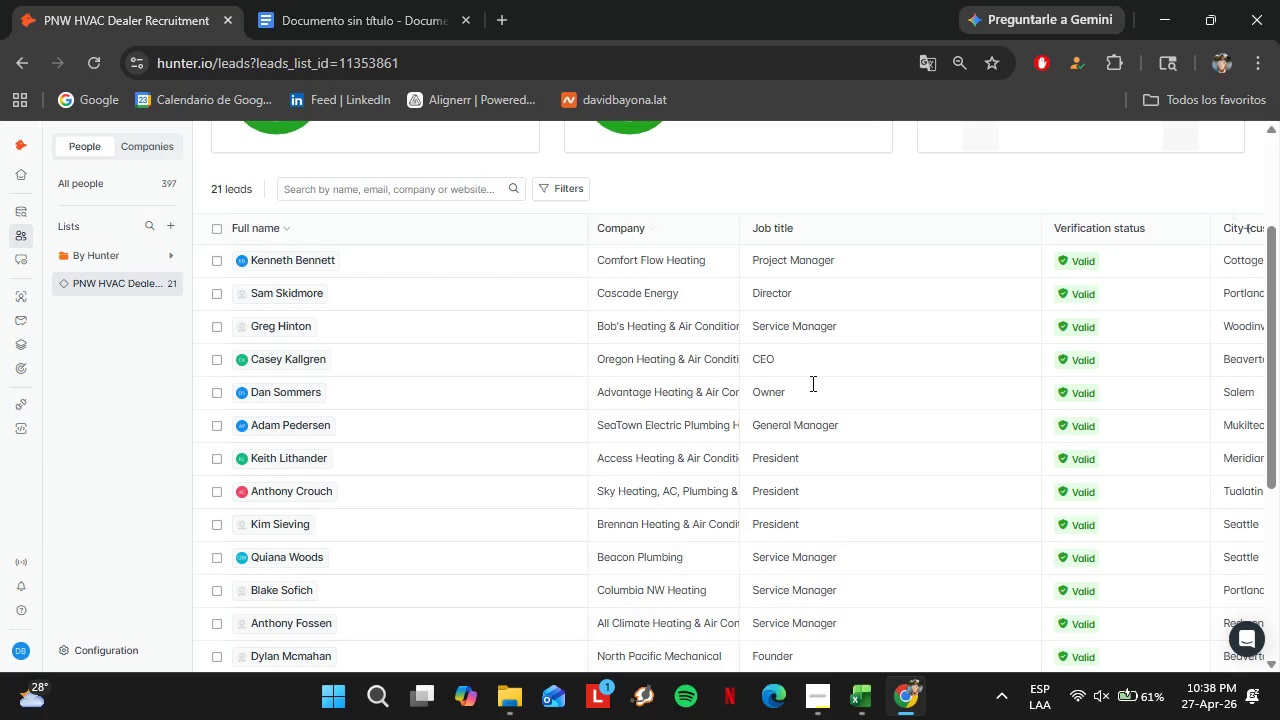 
left_click_drag(start_coordinate=[1273, 292], to_coordinate=[1279, 313])
 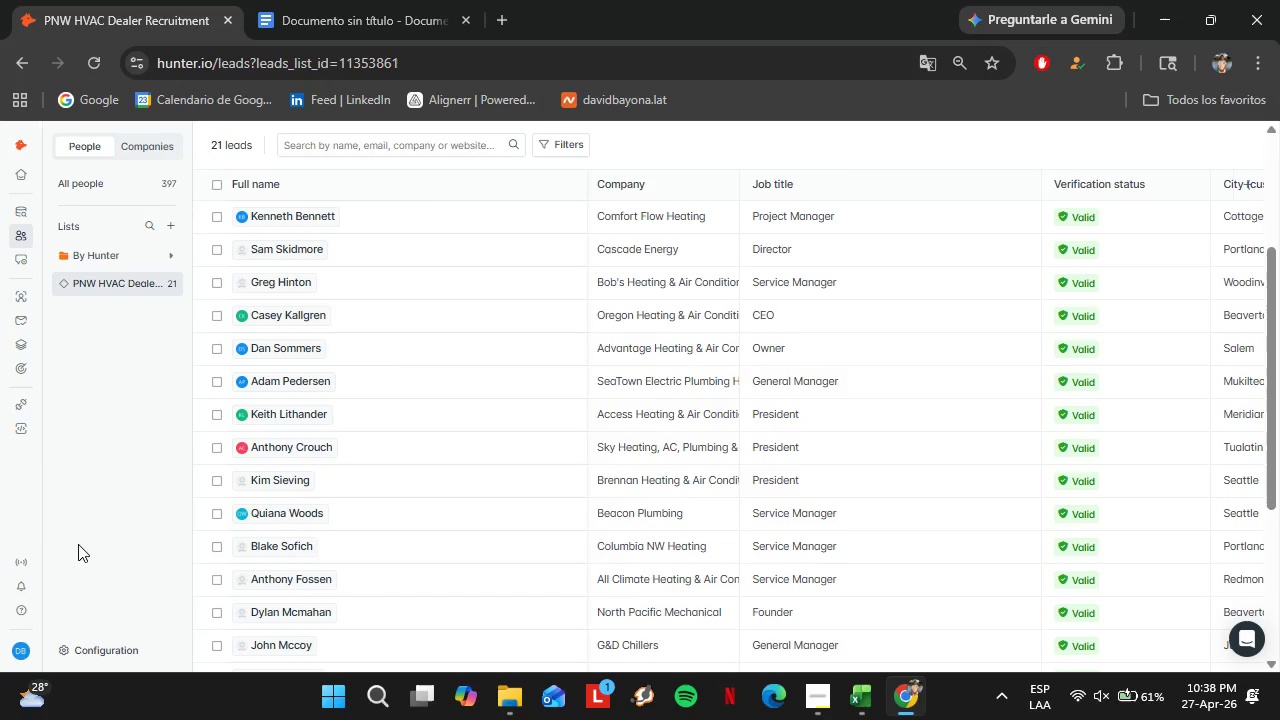 
wait(12.61)
 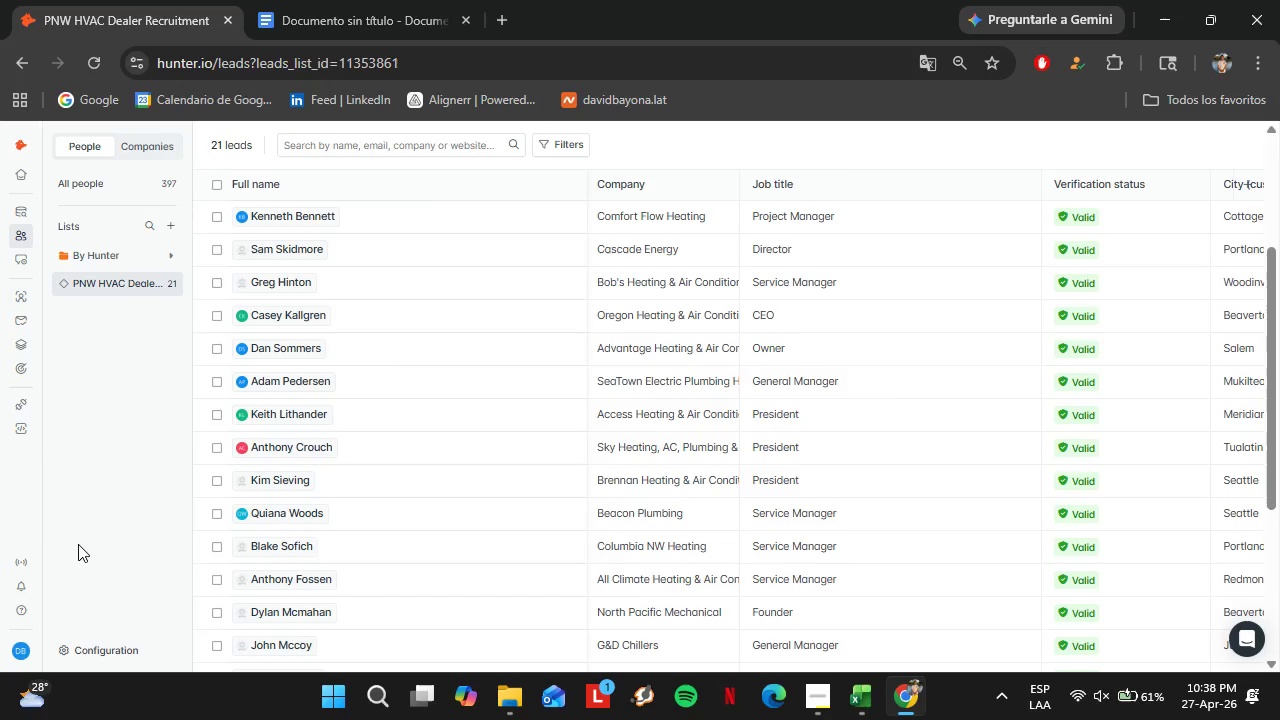 
left_click_drag(start_coordinate=[1276, 378], to_coordinate=[1279, 559])
 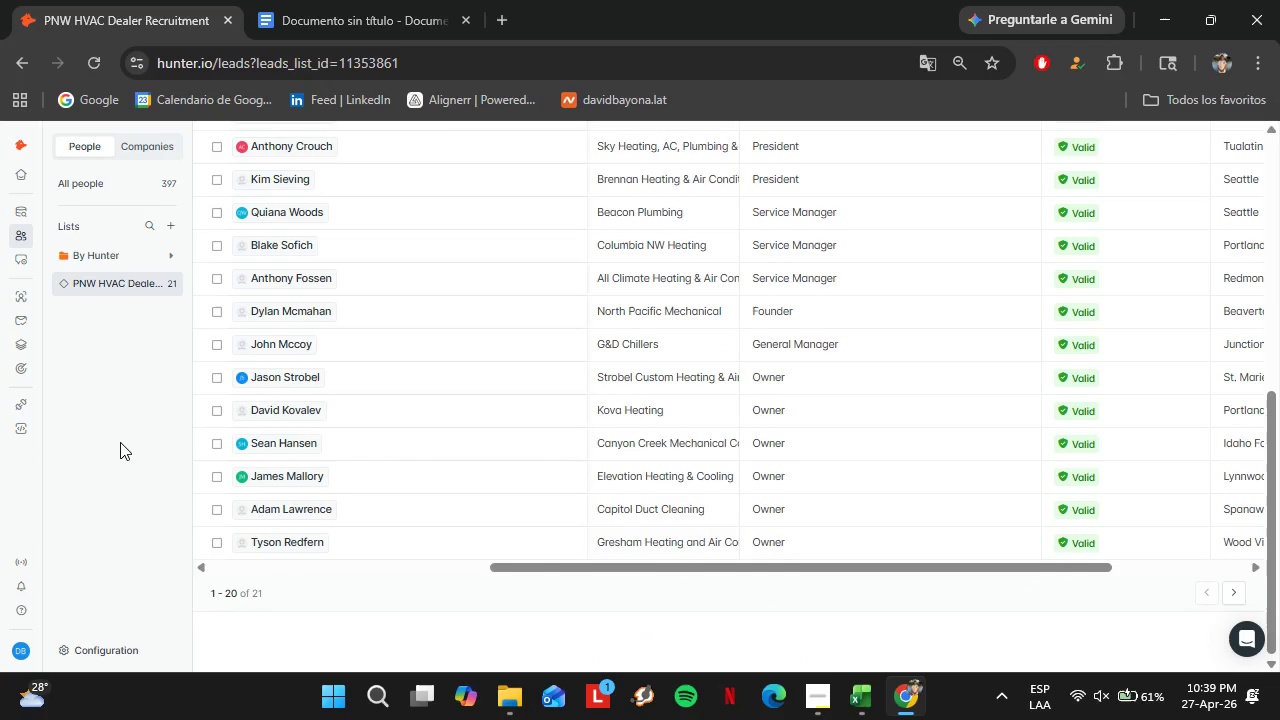 
wait(12.7)
 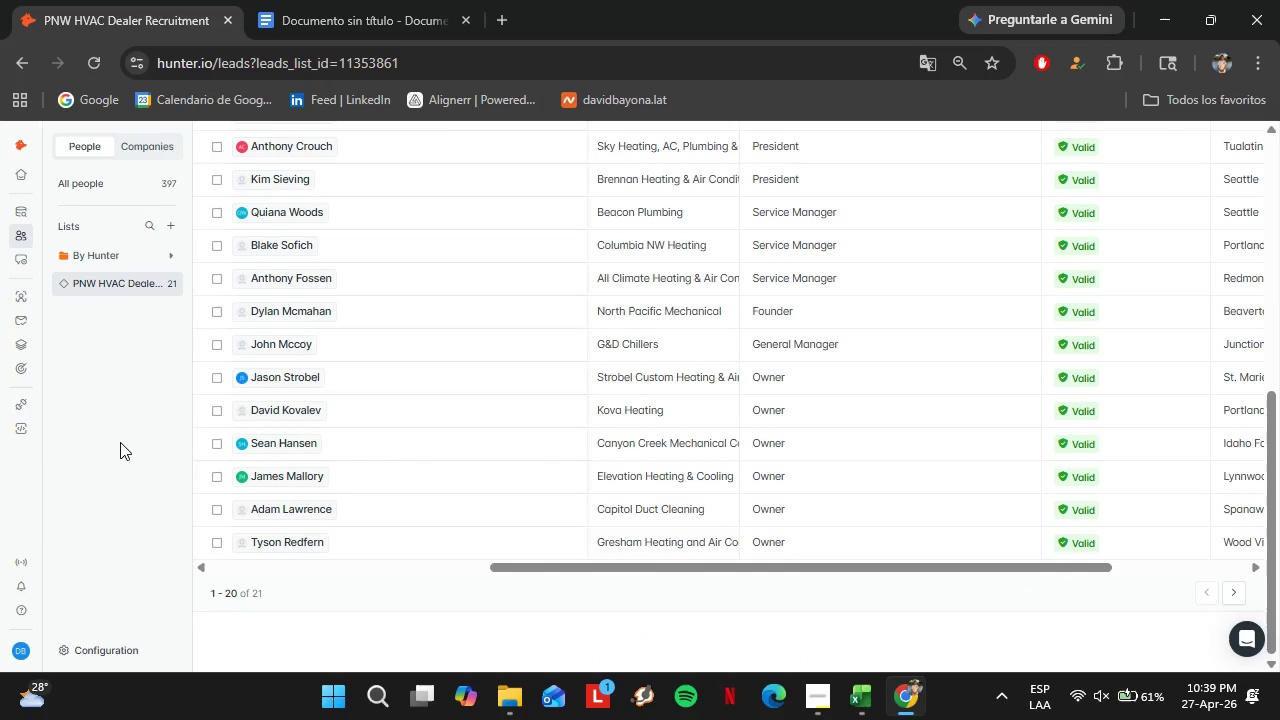 
left_click([1244, 587])
 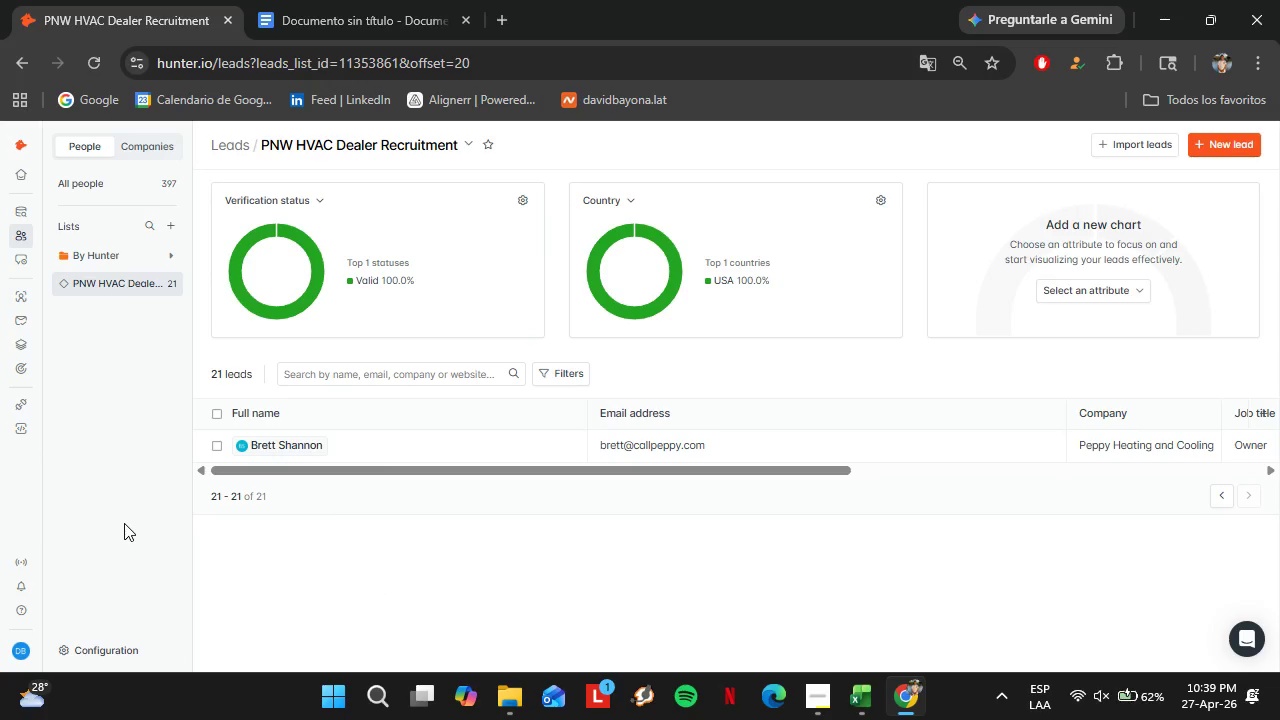 
wait(13.47)
 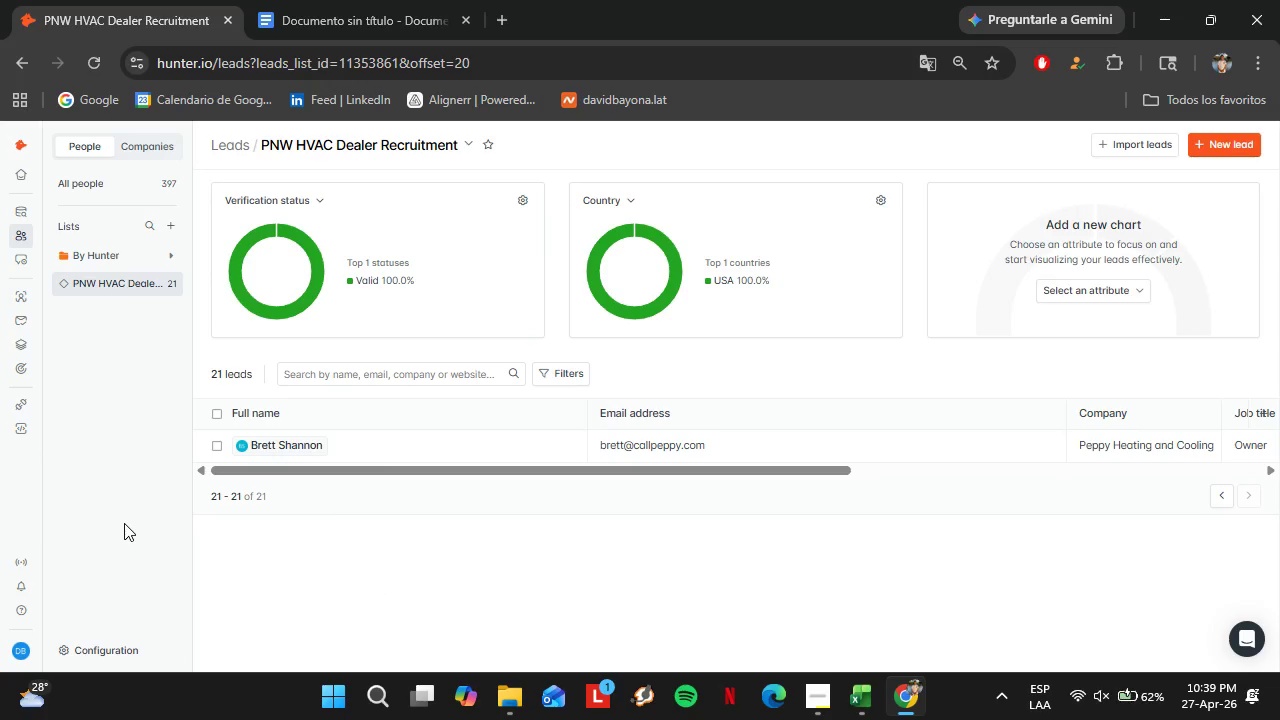 
left_click_drag(start_coordinate=[388, 474], to_coordinate=[669, 528])
 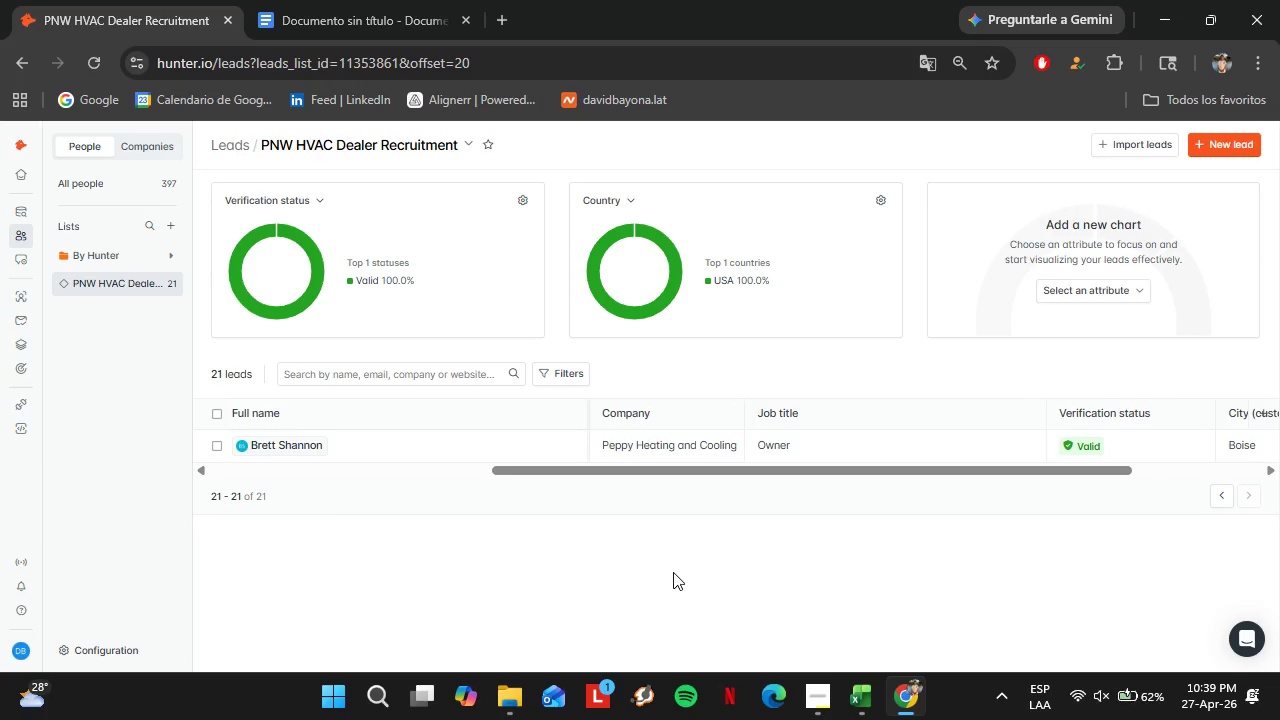 
left_click([673, 572])
 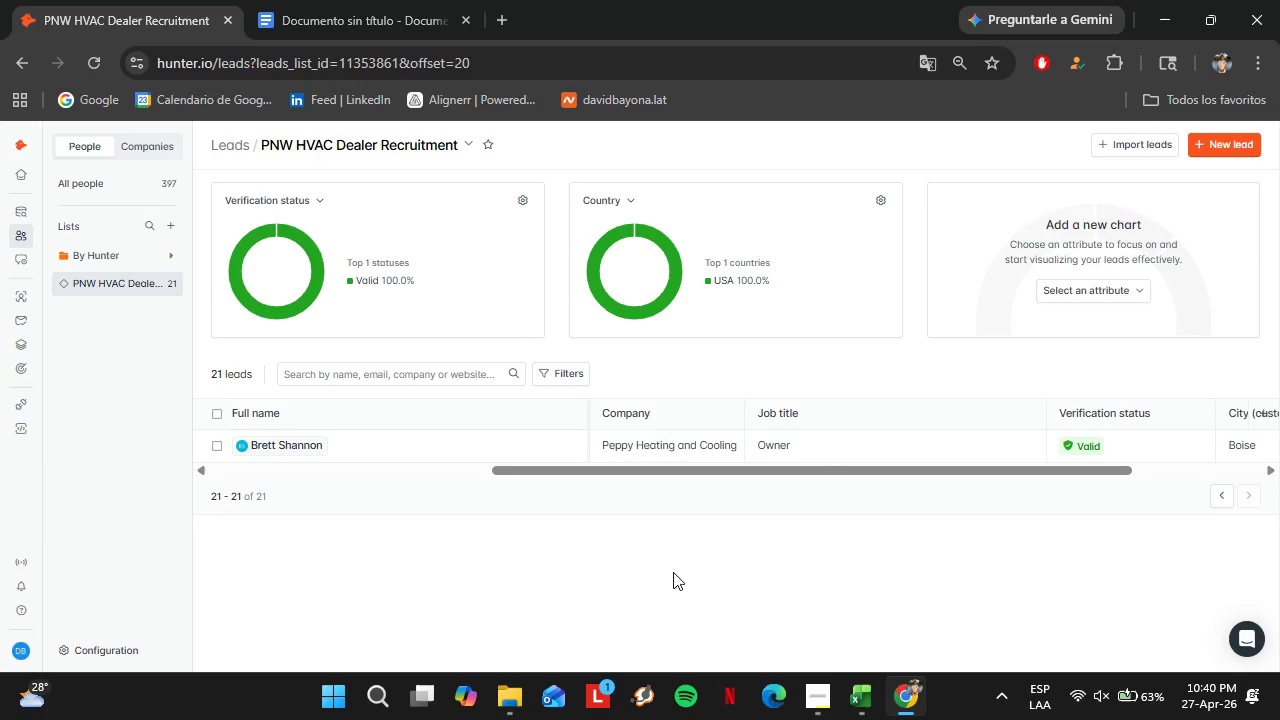 
wait(73.61)
 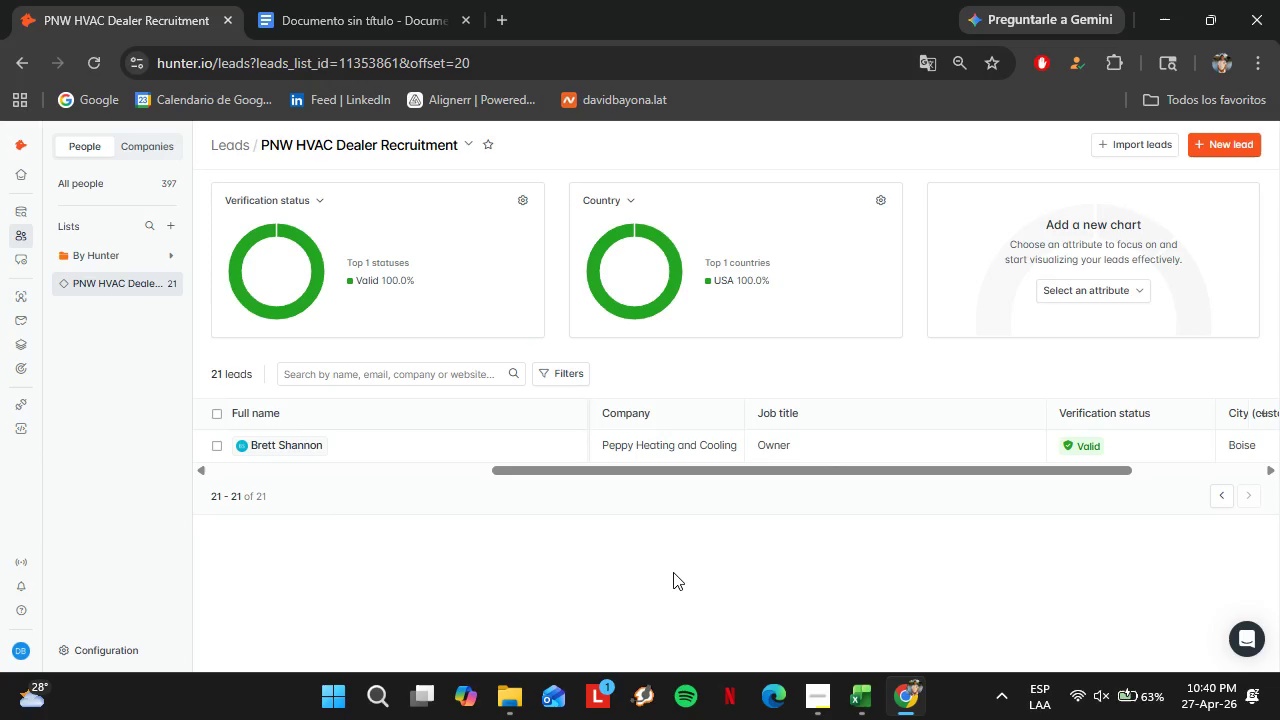 
left_click_drag(start_coordinate=[883, 471], to_coordinate=[1164, 496])
 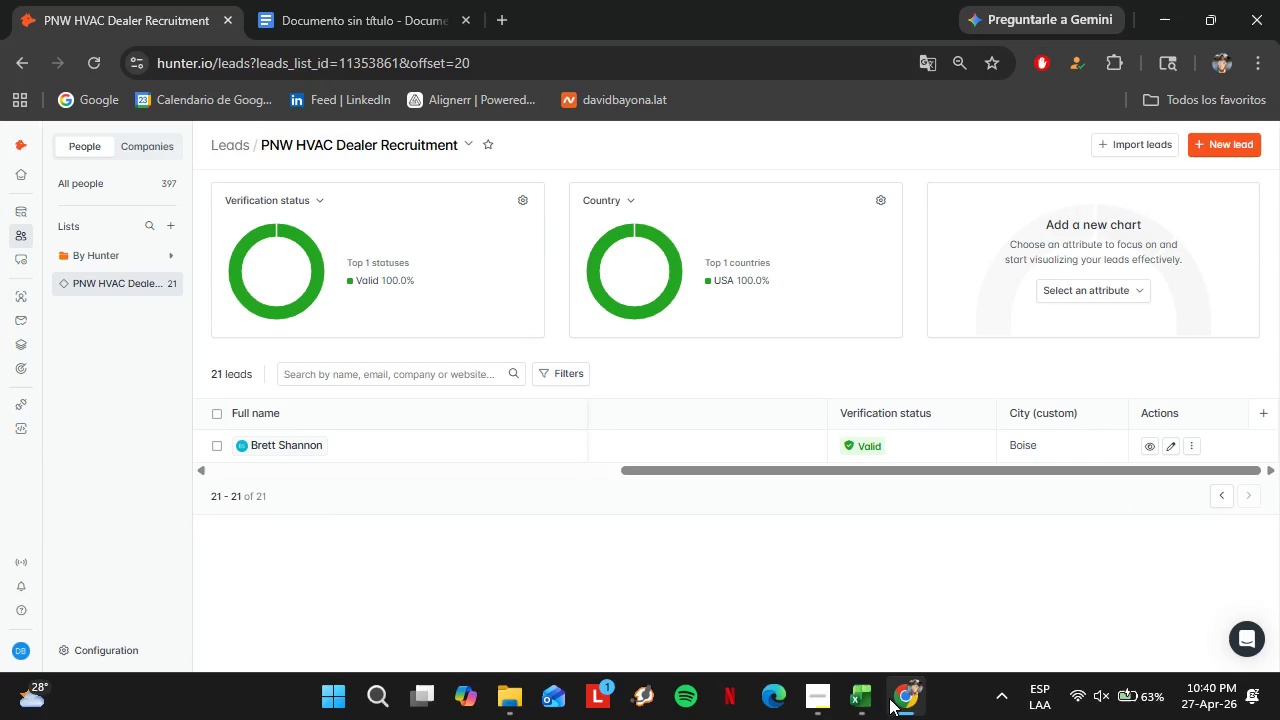 
left_click([864, 697])
 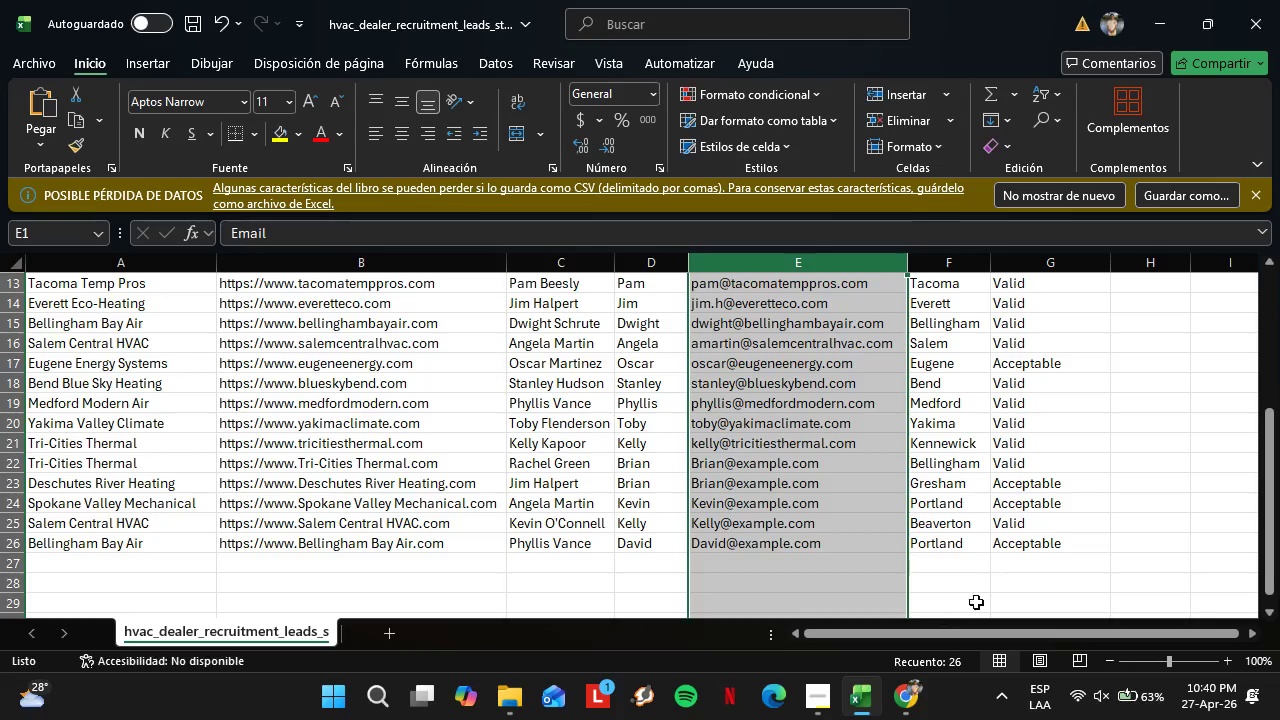 
left_click([1174, 529])
 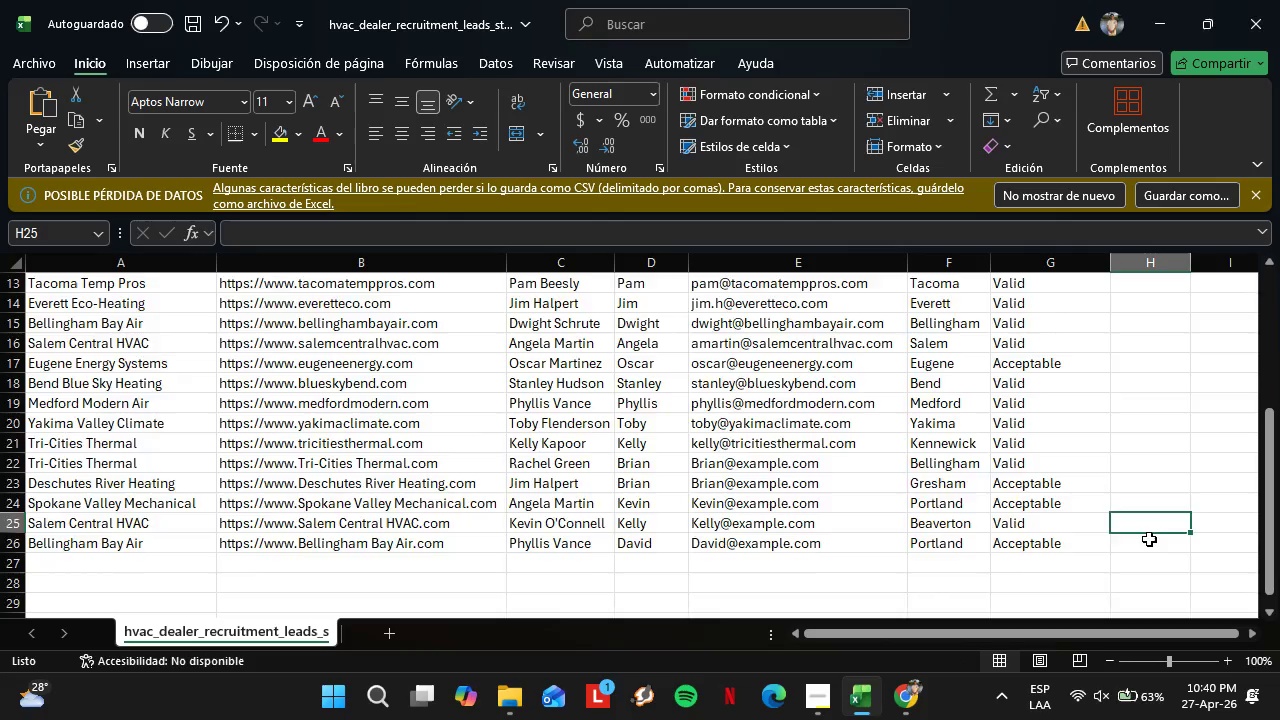 
scroll: coordinate [791, 521], scroll_direction: up, amount: 11.0
 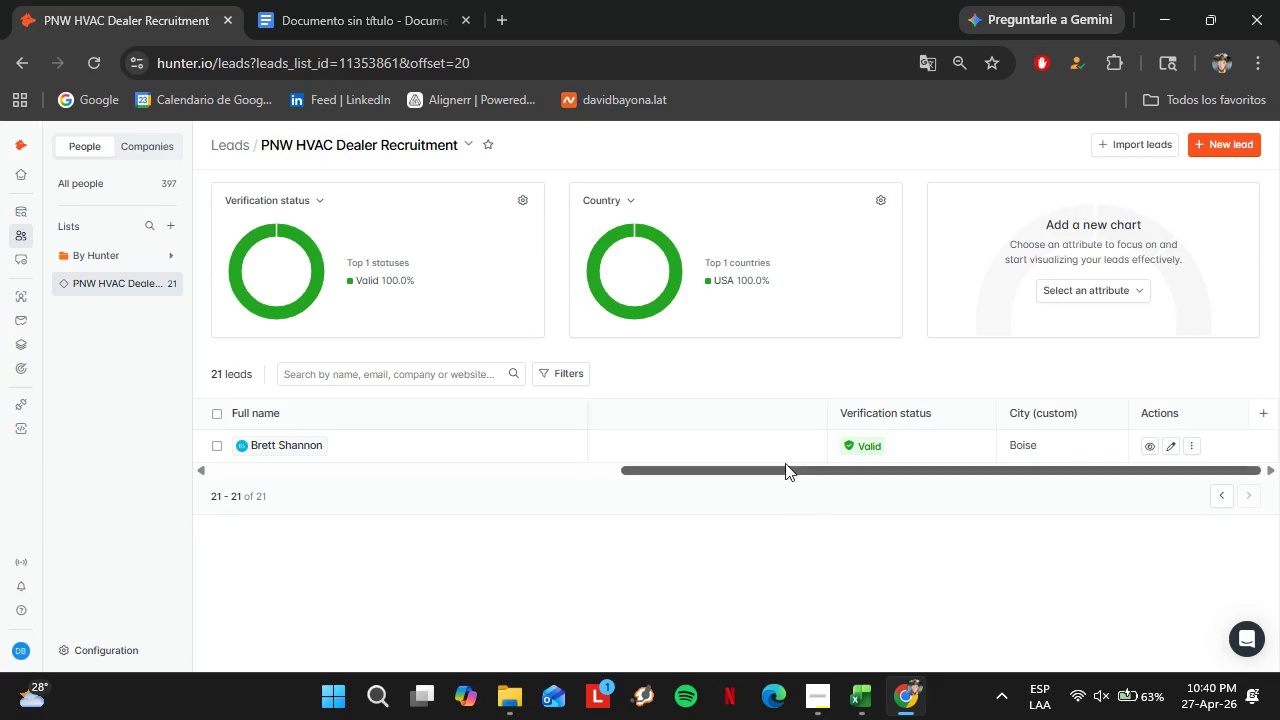 
left_click_drag(start_coordinate=[783, 455], to_coordinate=[789, 459])
 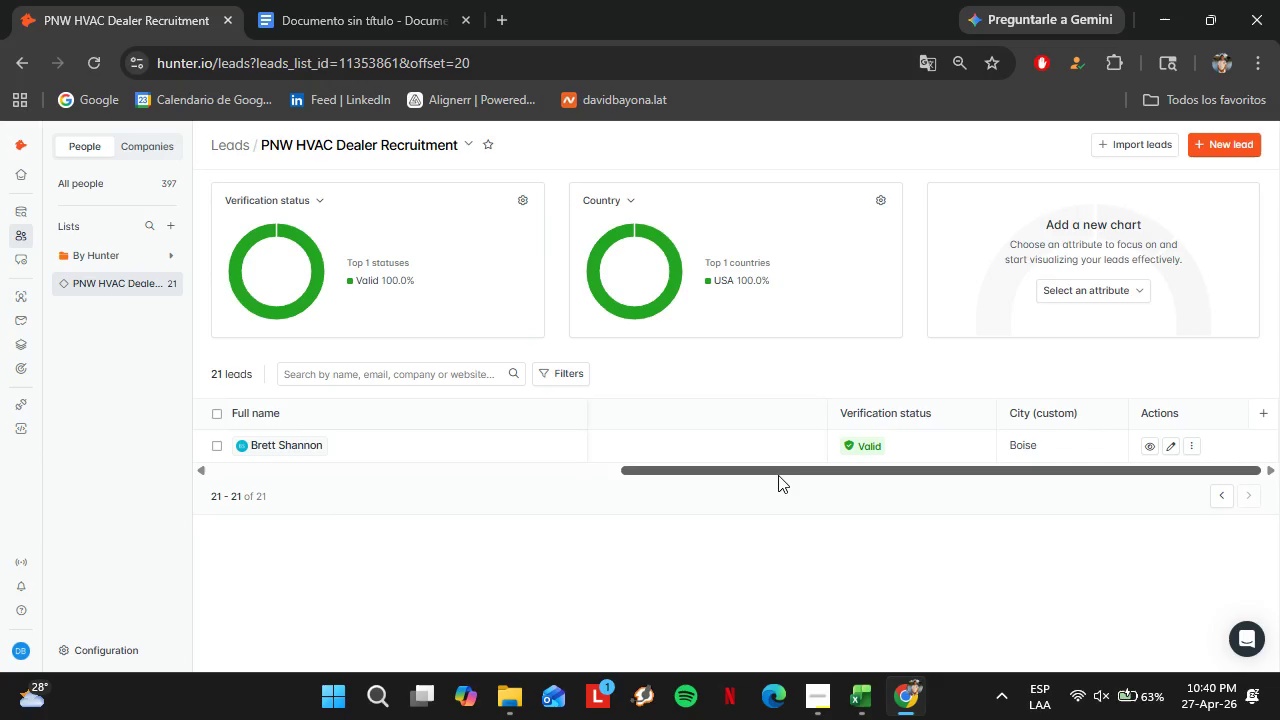 
left_click_drag(start_coordinate=[778, 475], to_coordinate=[839, 476])
 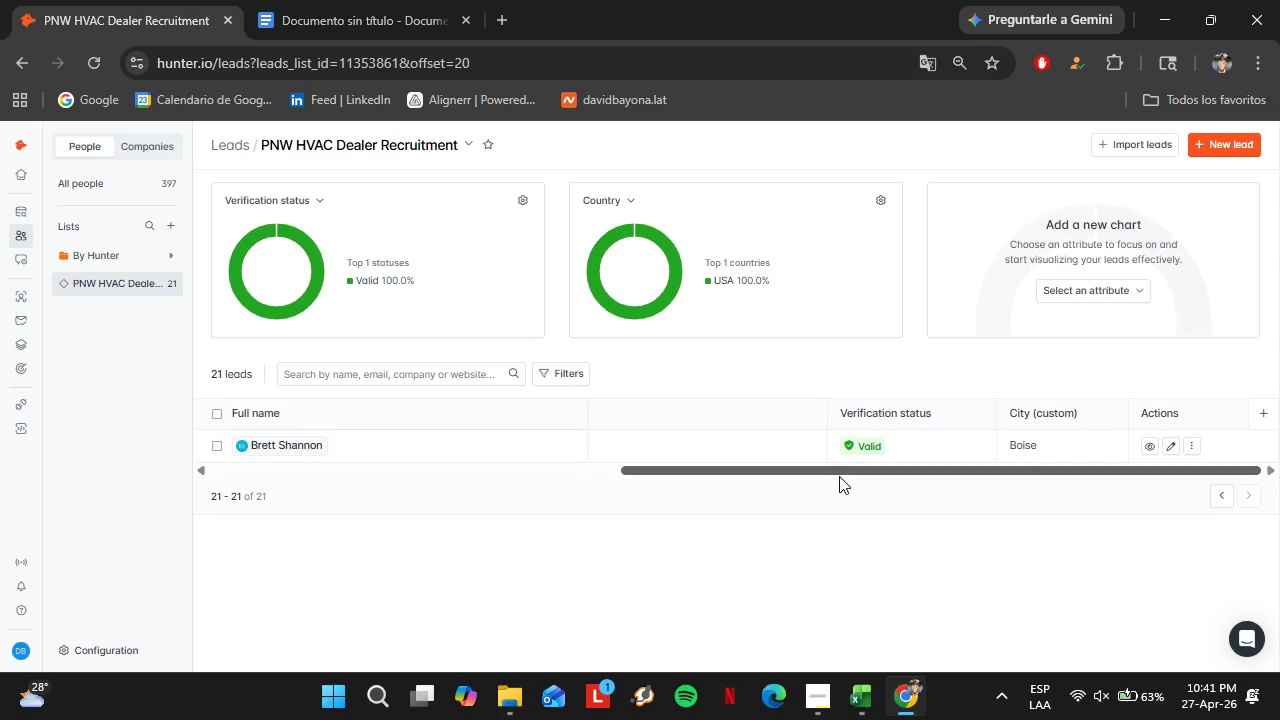 
wait(16.38)
 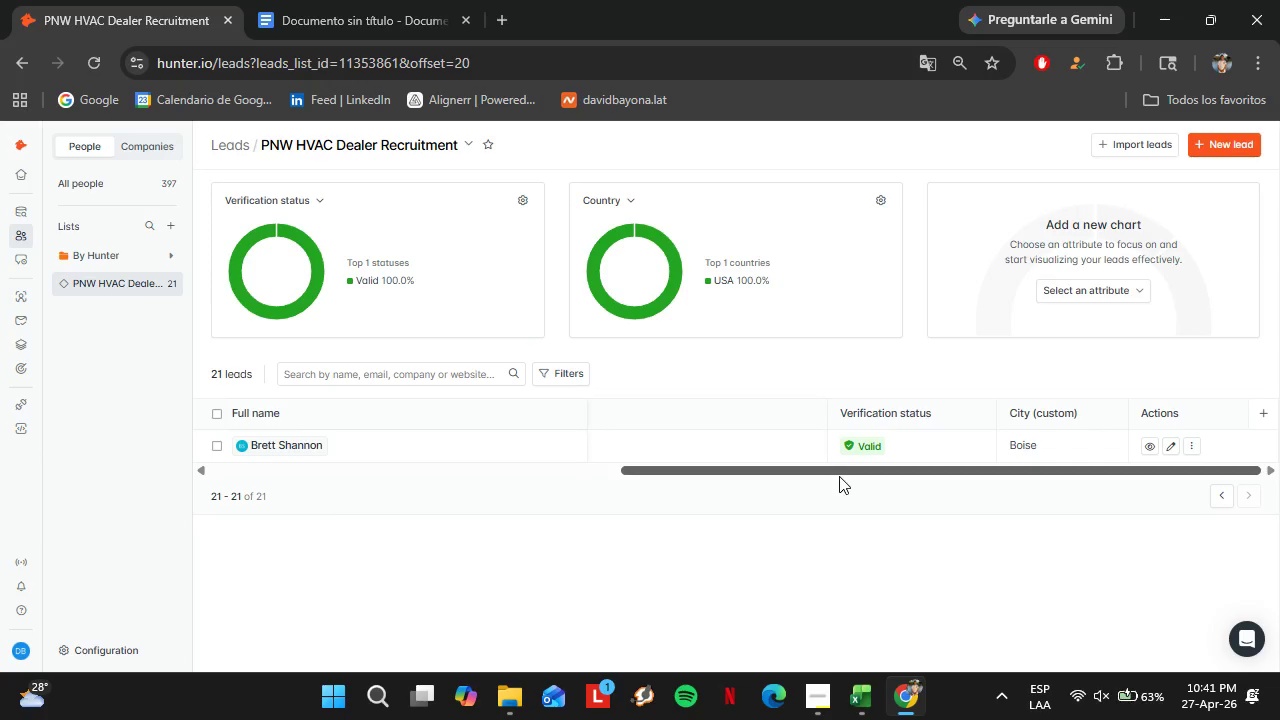 
left_click([65, 250])
 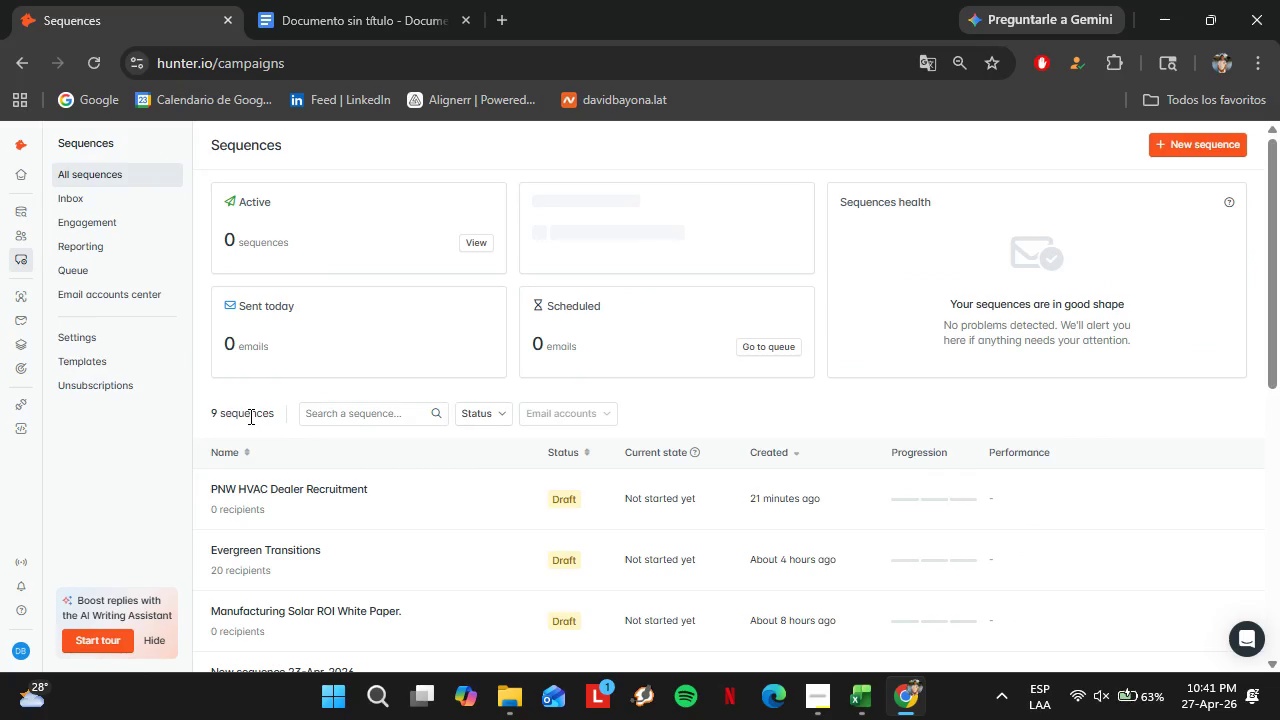 
wait(7.62)
 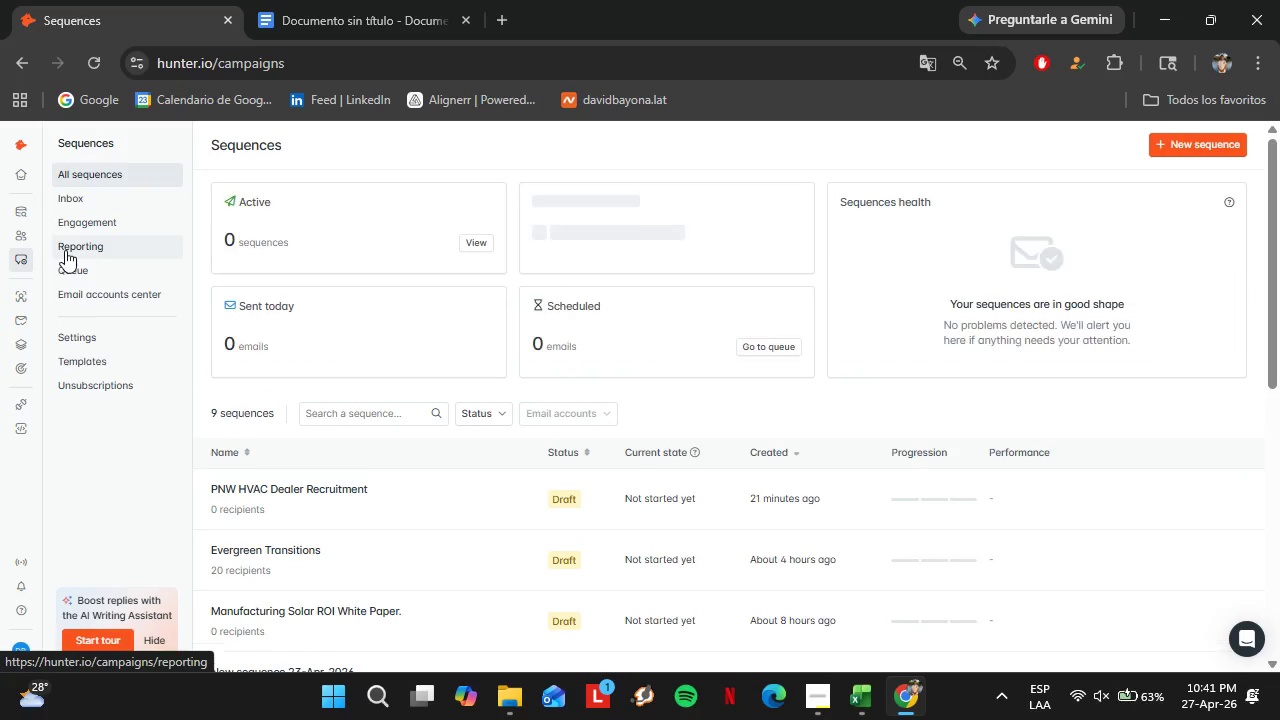 
left_click([28, 295])
 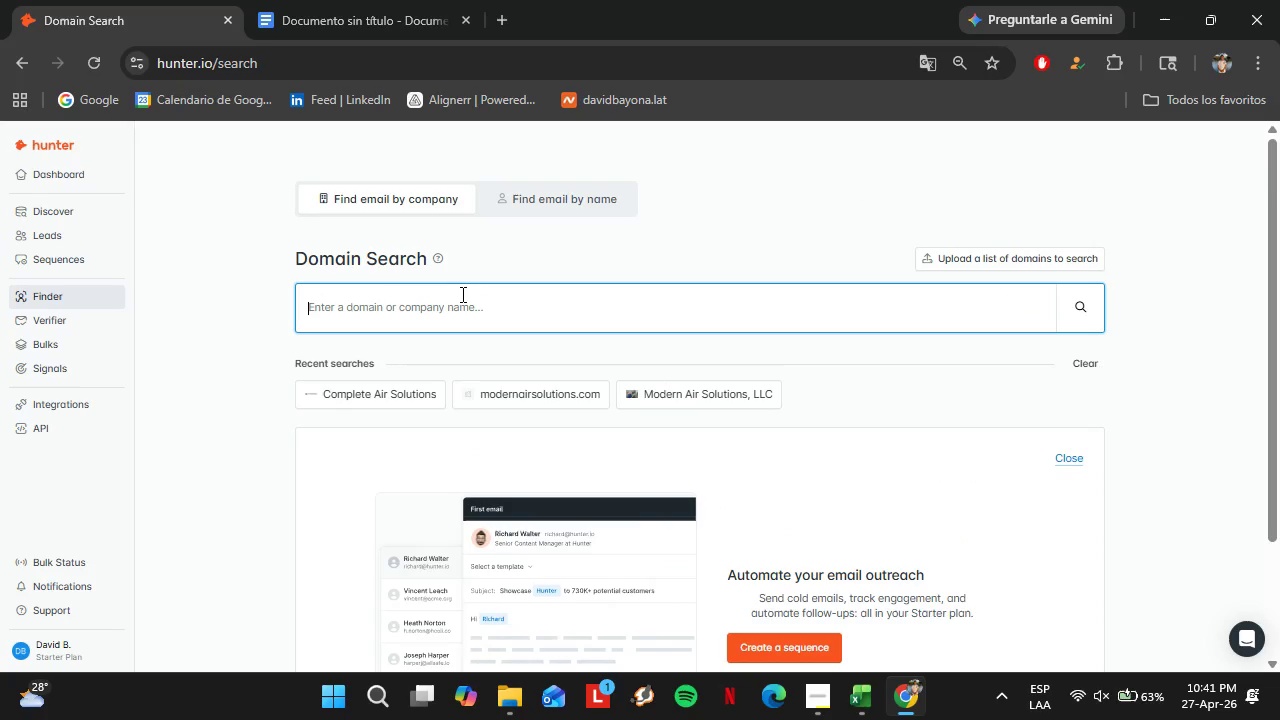 
type(esmer)
 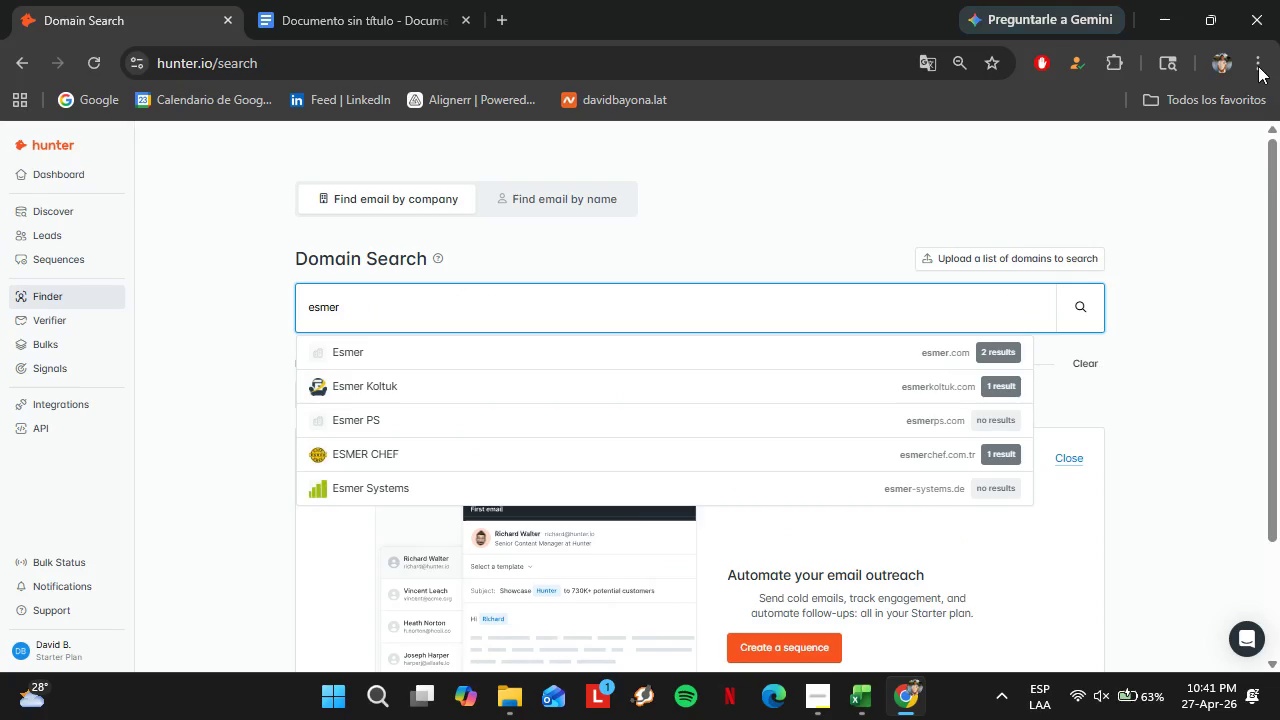 
left_click([1260, 58])
 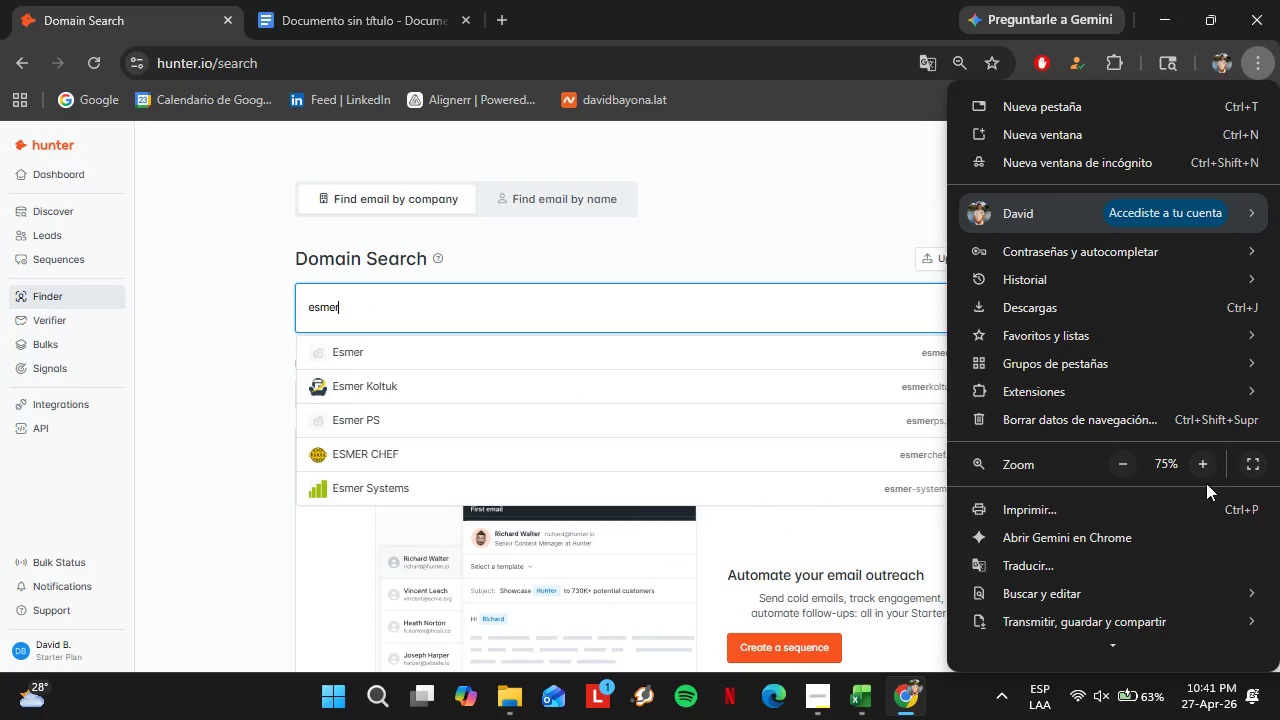 
double_click([1204, 474])
 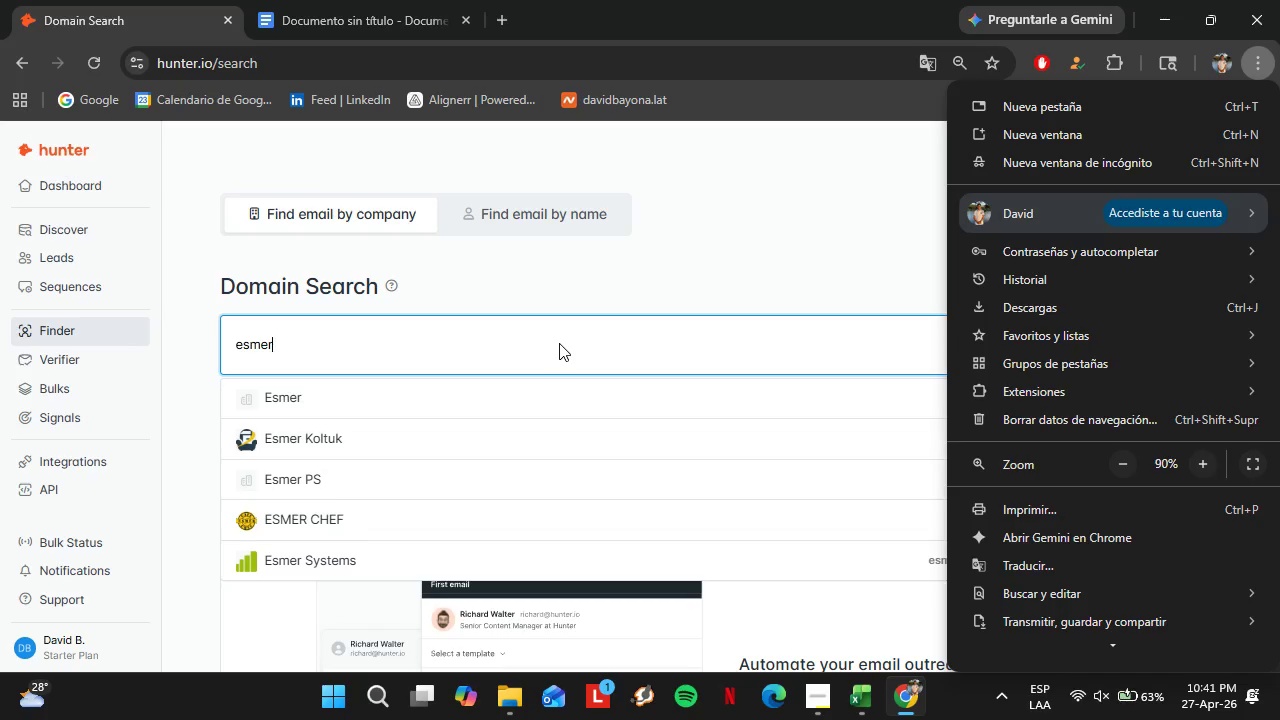 
type(ald)
 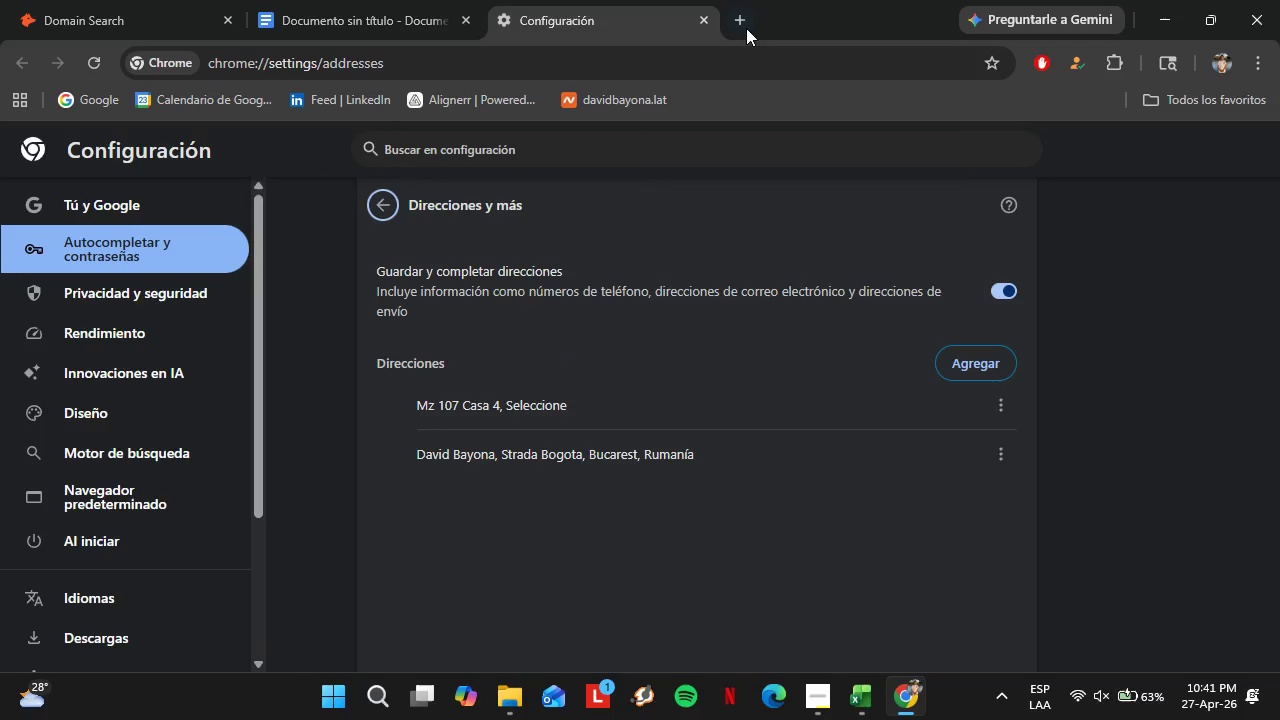 
left_click([702, 26])
 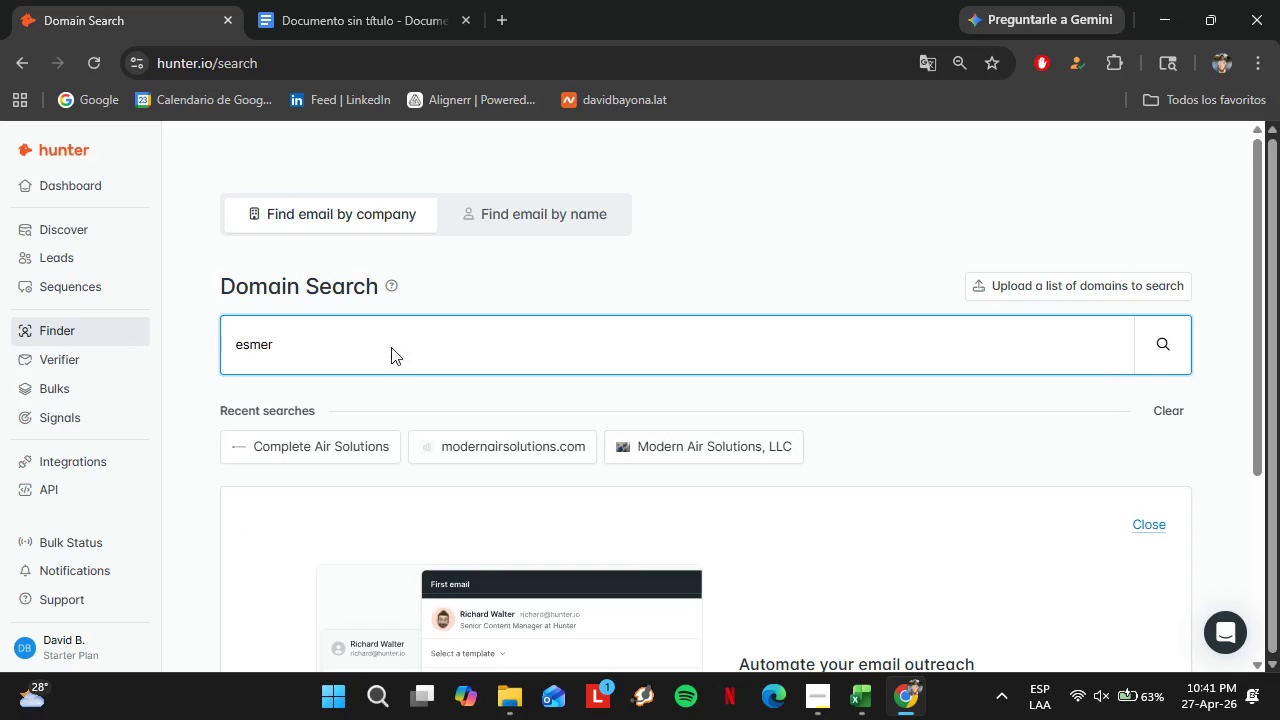 
left_click([391, 347])
 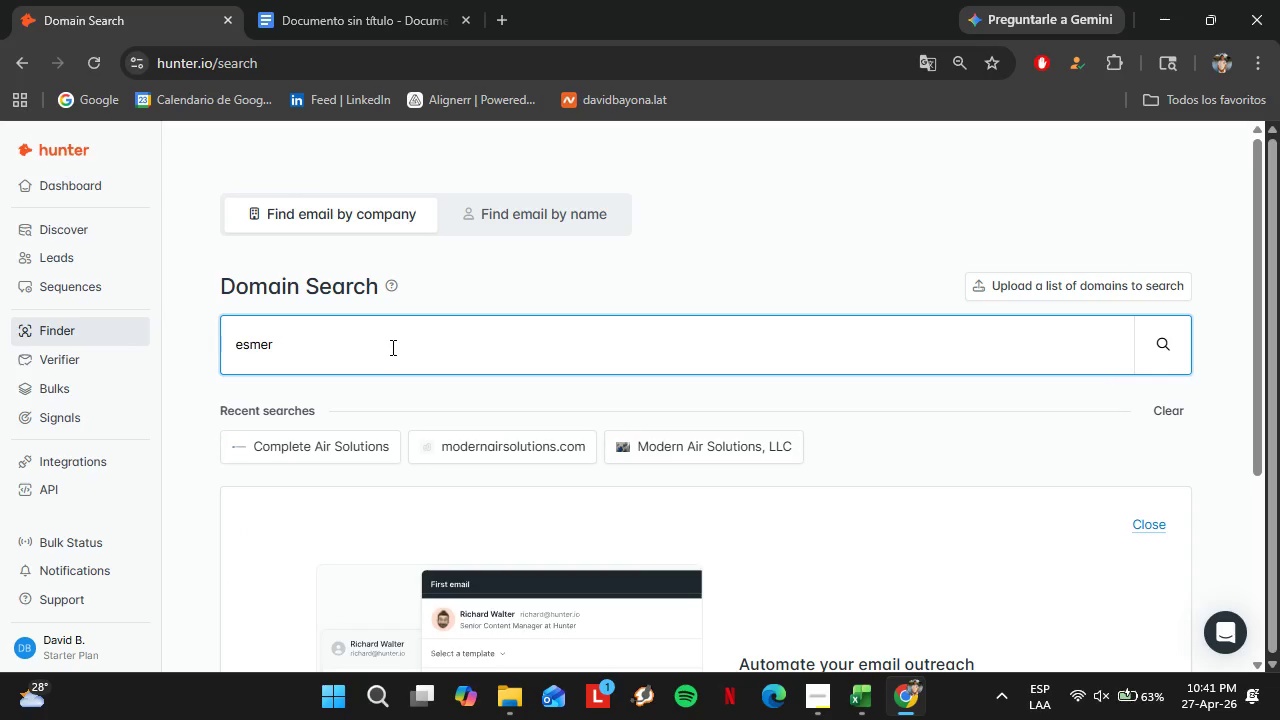 
type(aldcity)
 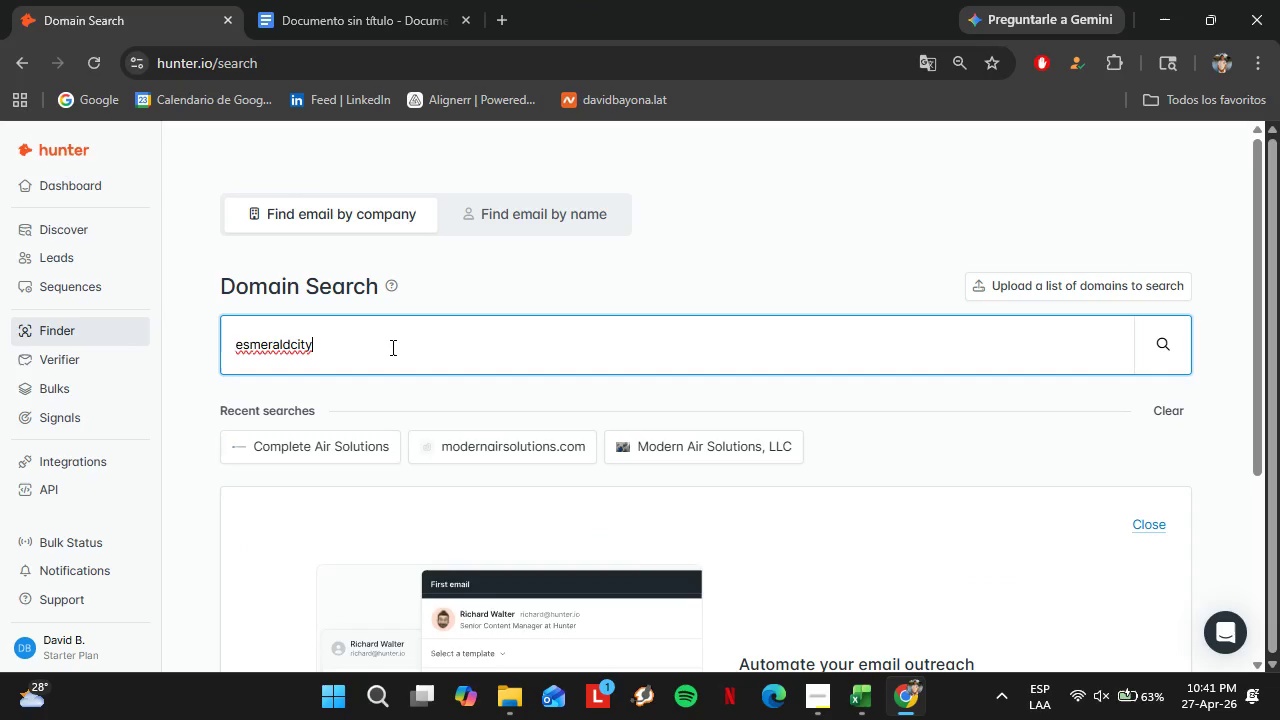 
hold_key(key=ArrowLeft, duration=0.75)
 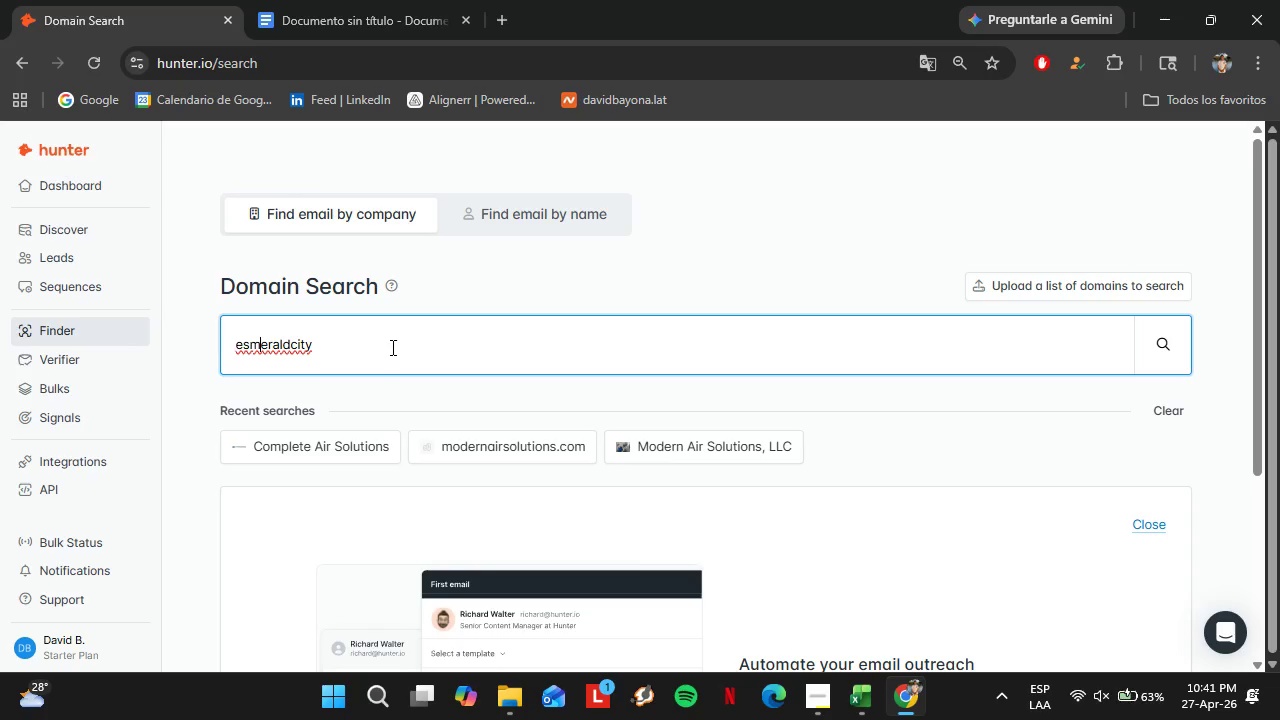 
key(ArrowLeft)
 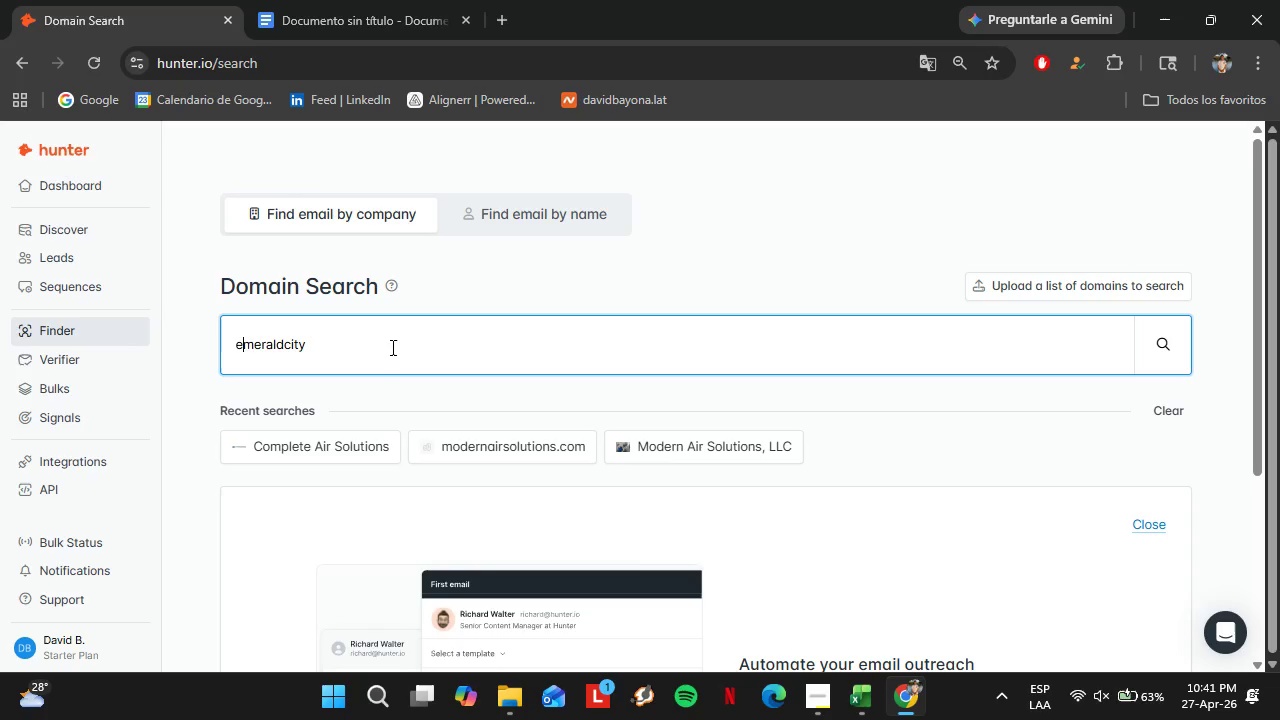 
key(Backspace)
 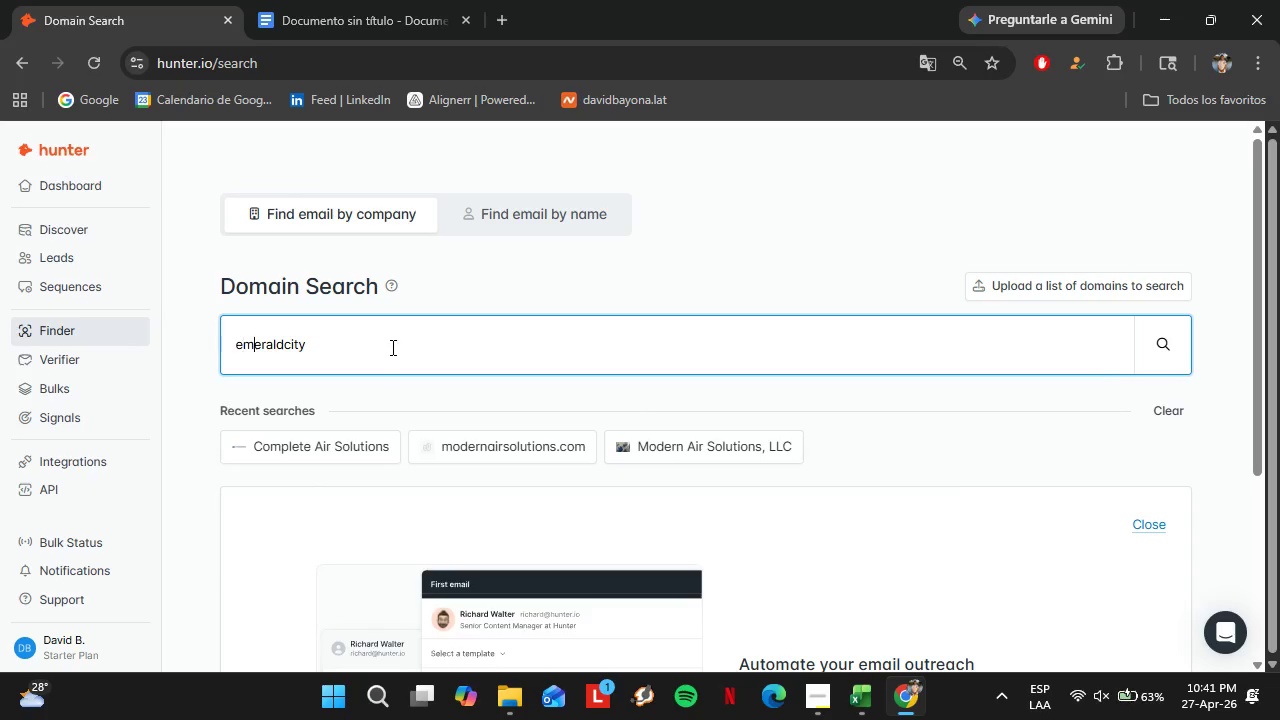 
hold_key(key=ArrowRight, duration=0.89)
 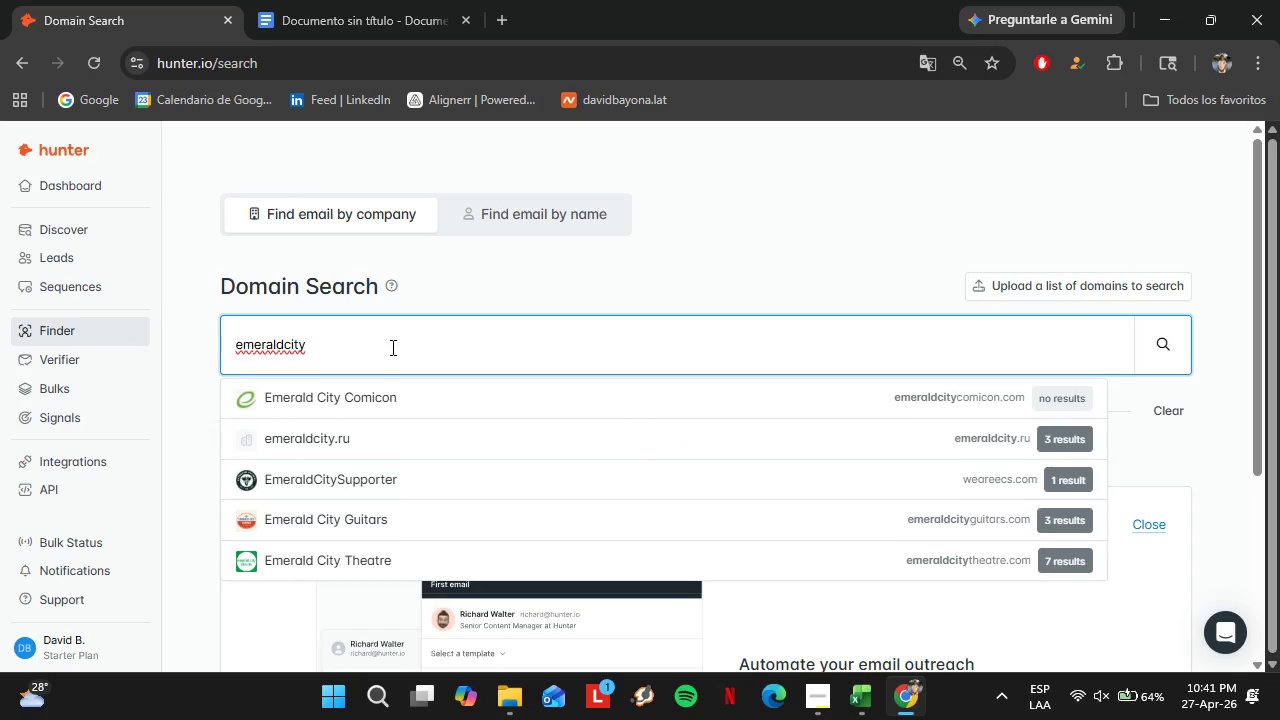 
type(hvac.com)
 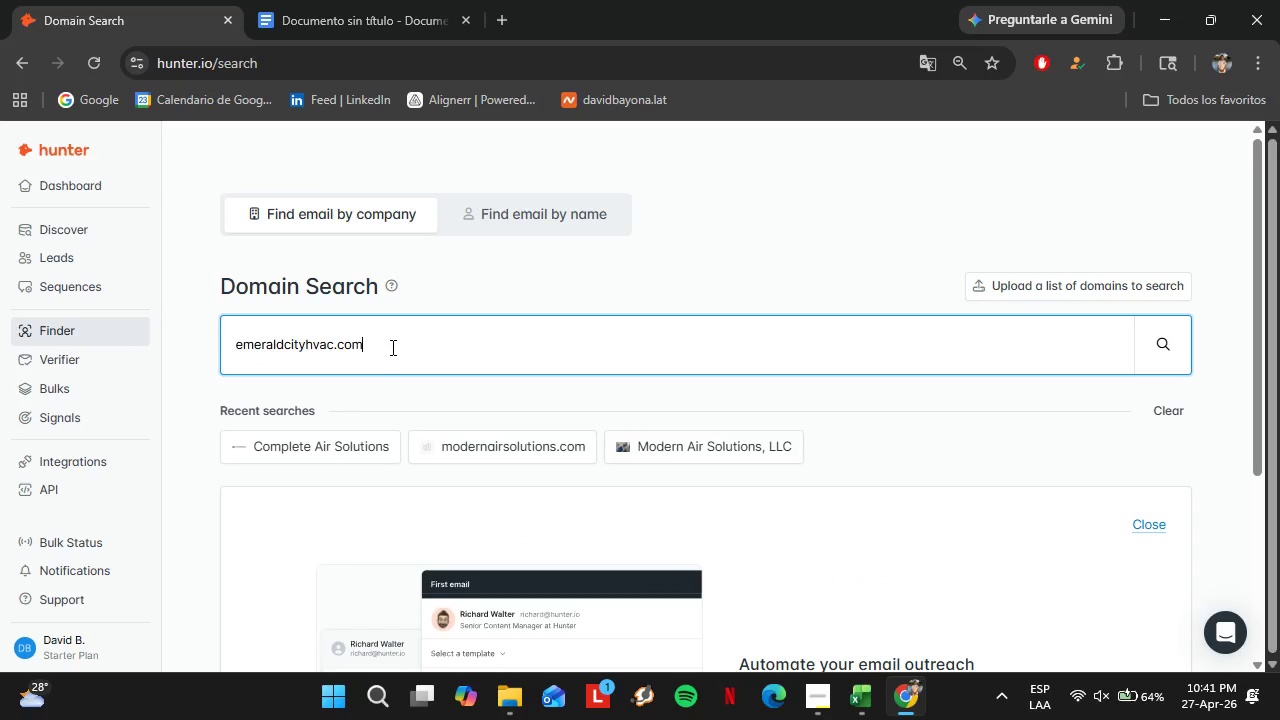 
key(Enter)
 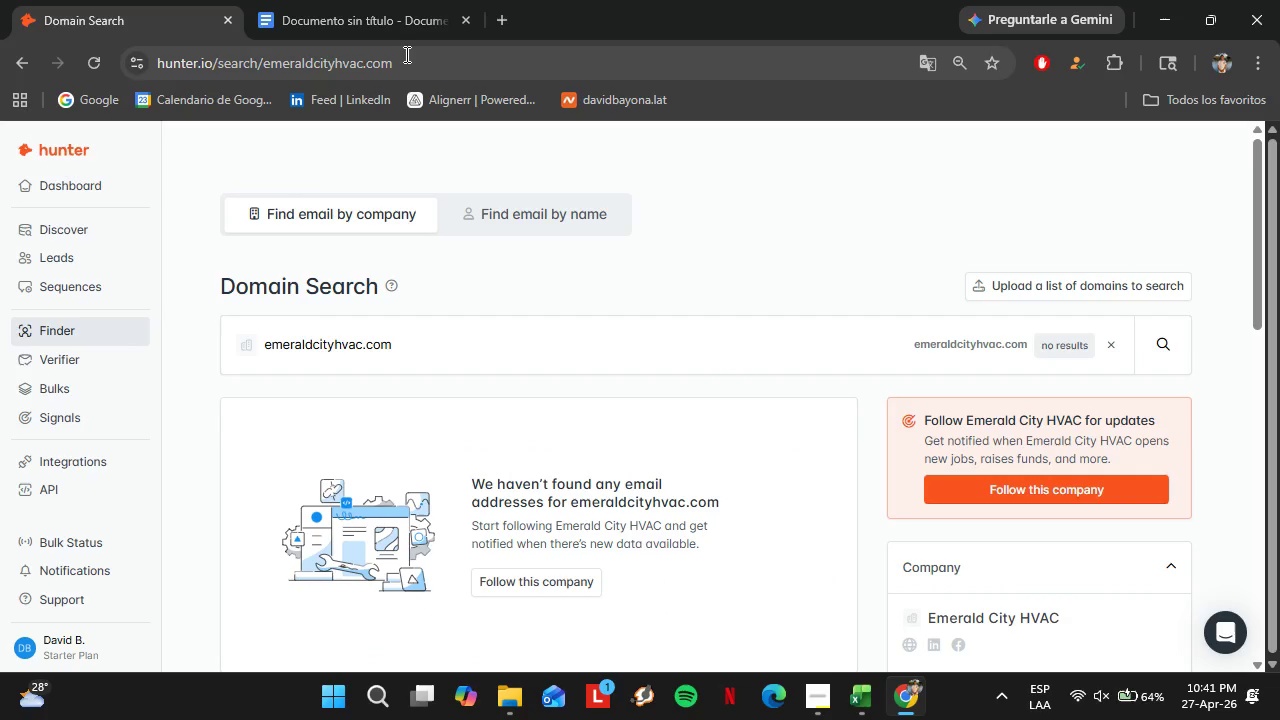 
double_click([392, 361])
 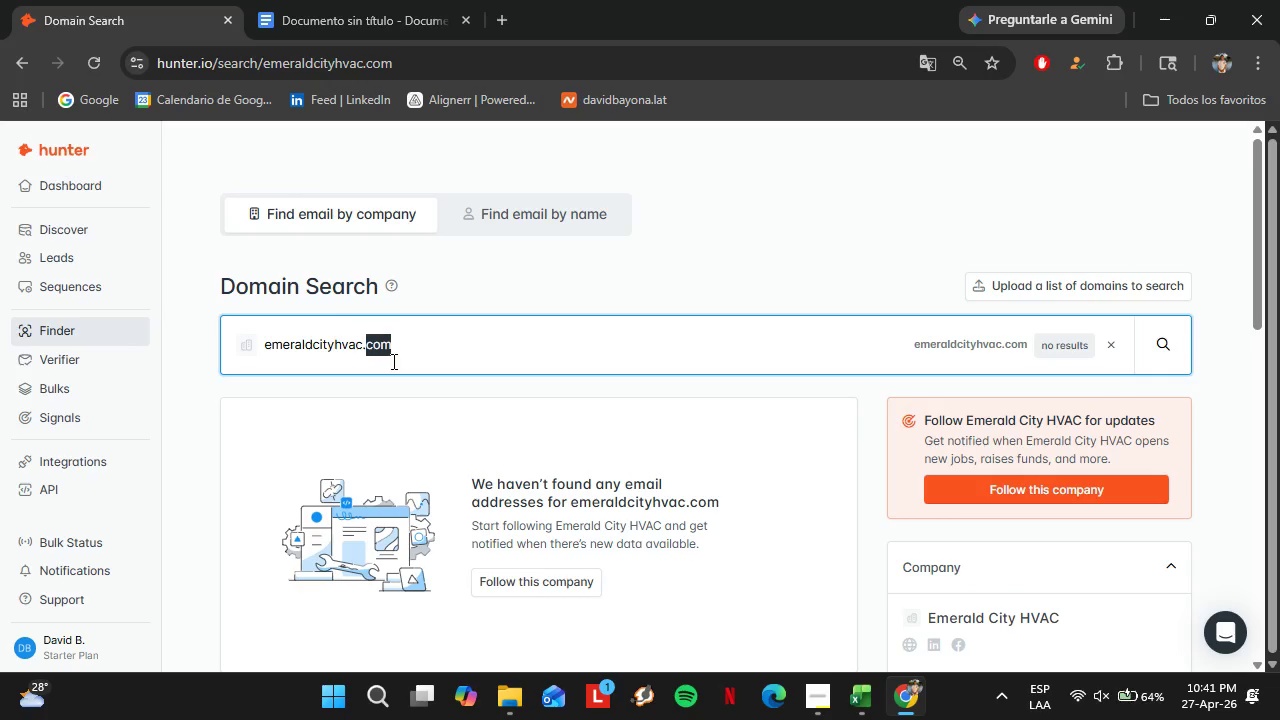 
triple_click([392, 361])
 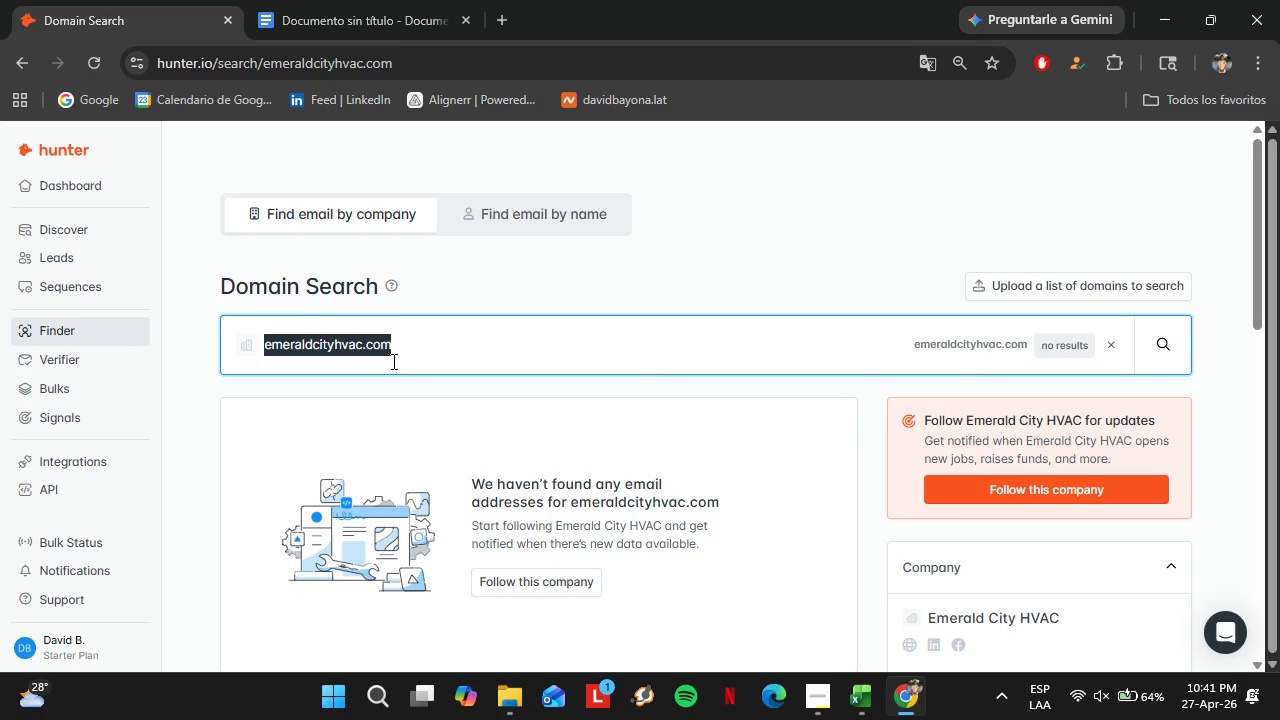 
type(fischerplumbing)
 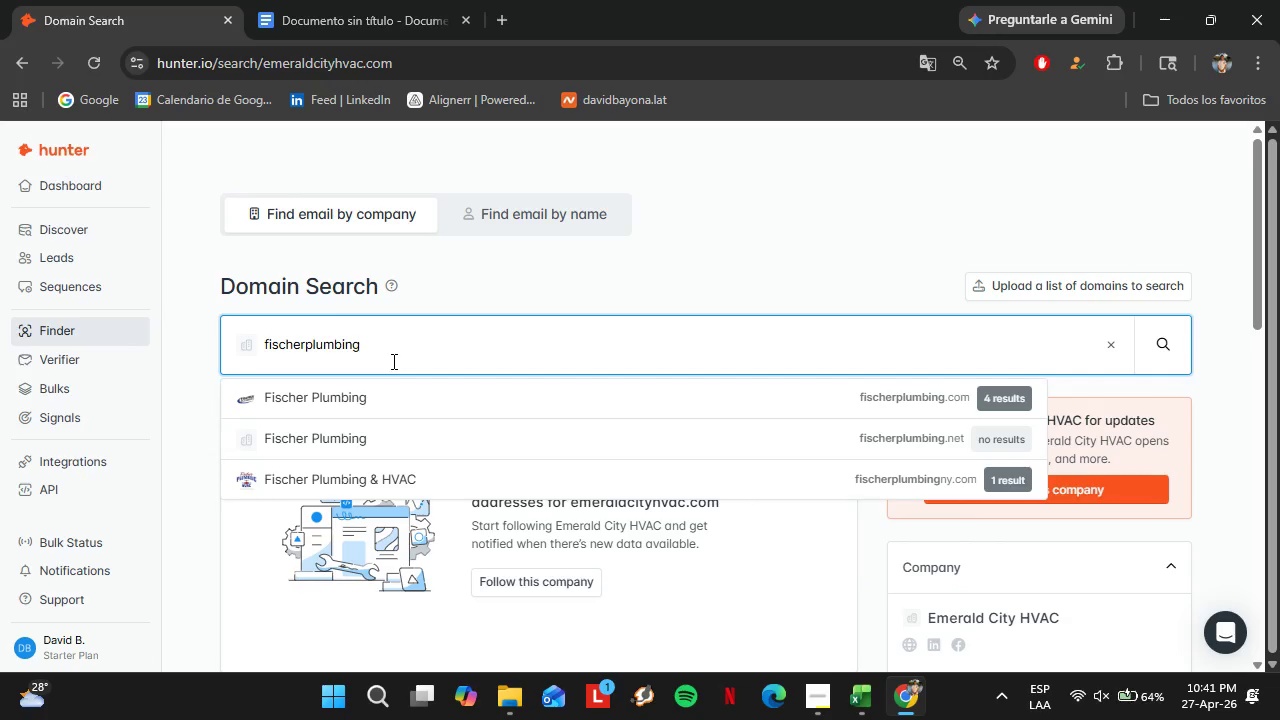 
key(ArrowDown)
 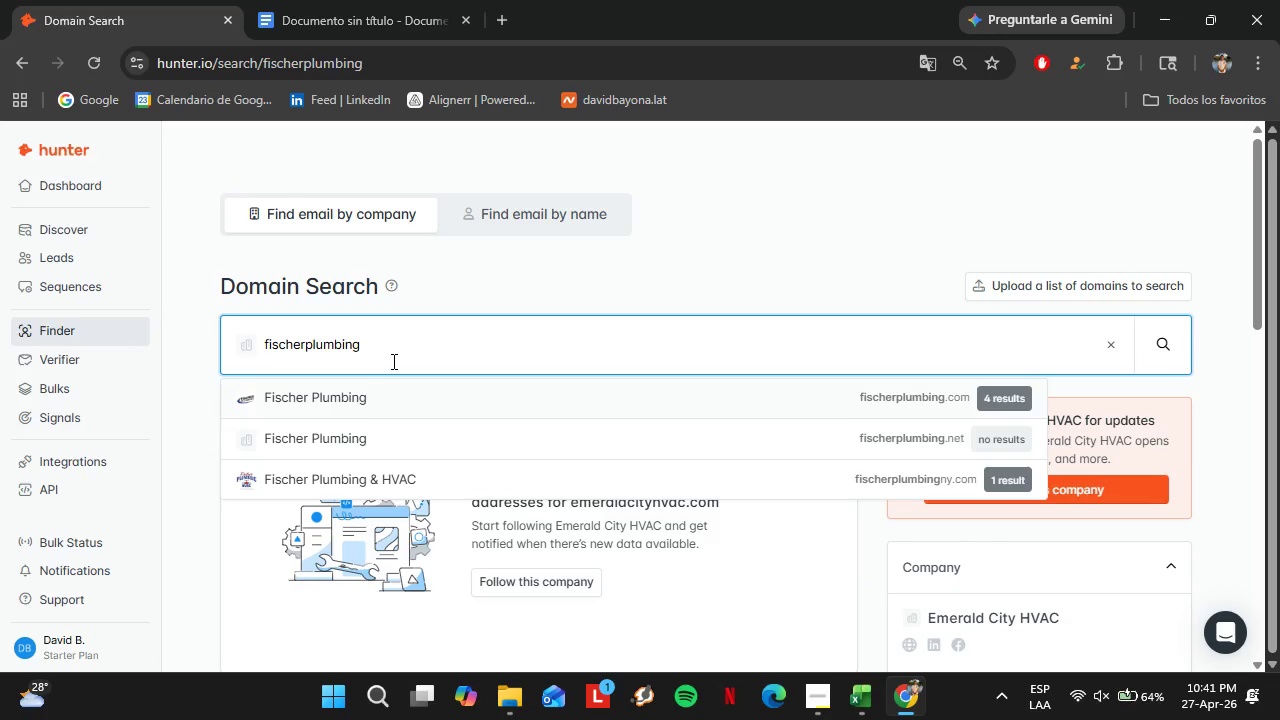 
key(Enter)
 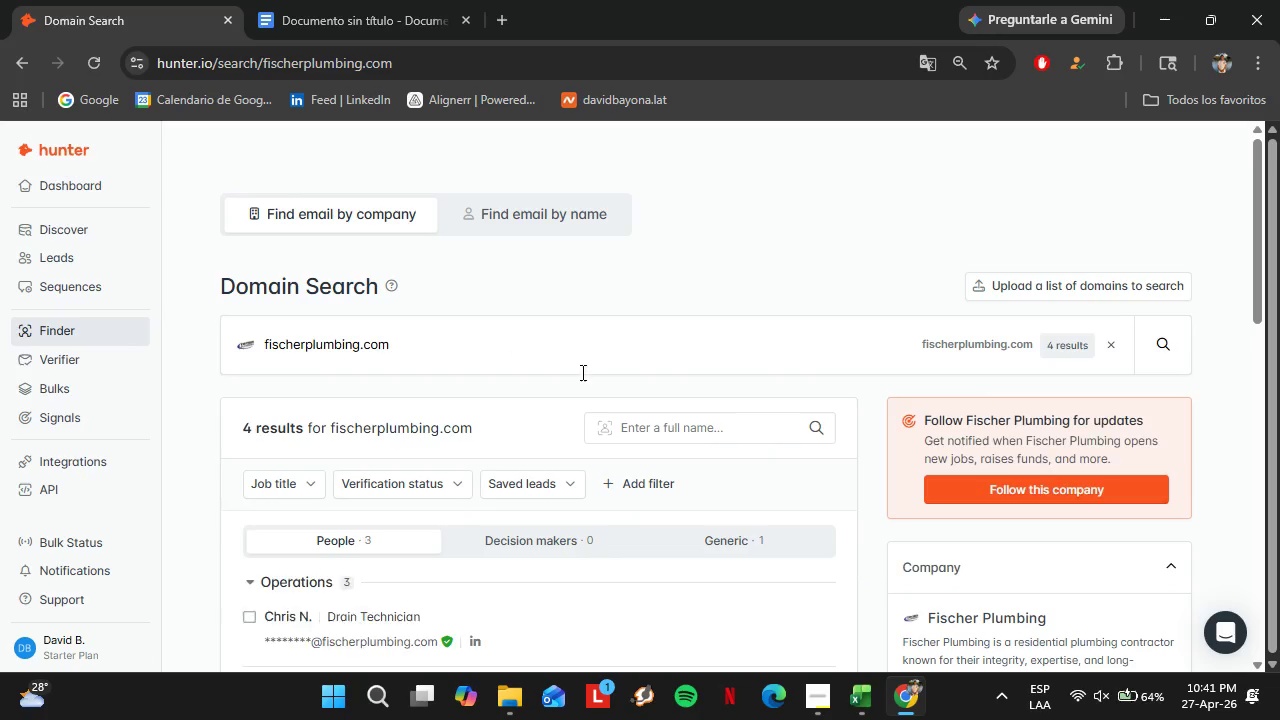 
scroll: coordinate [562, 406], scroll_direction: down, amount: 4.0
 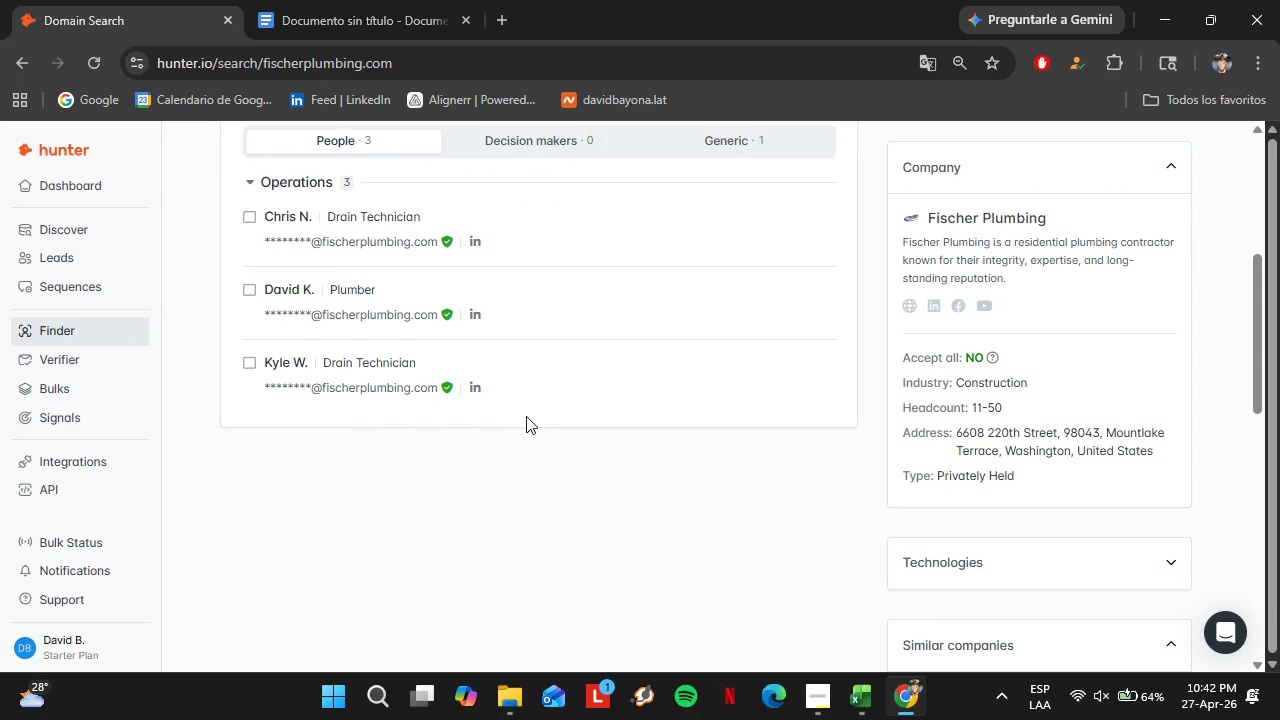 
scroll: coordinate [526, 416], scroll_direction: up, amount: 4.0
 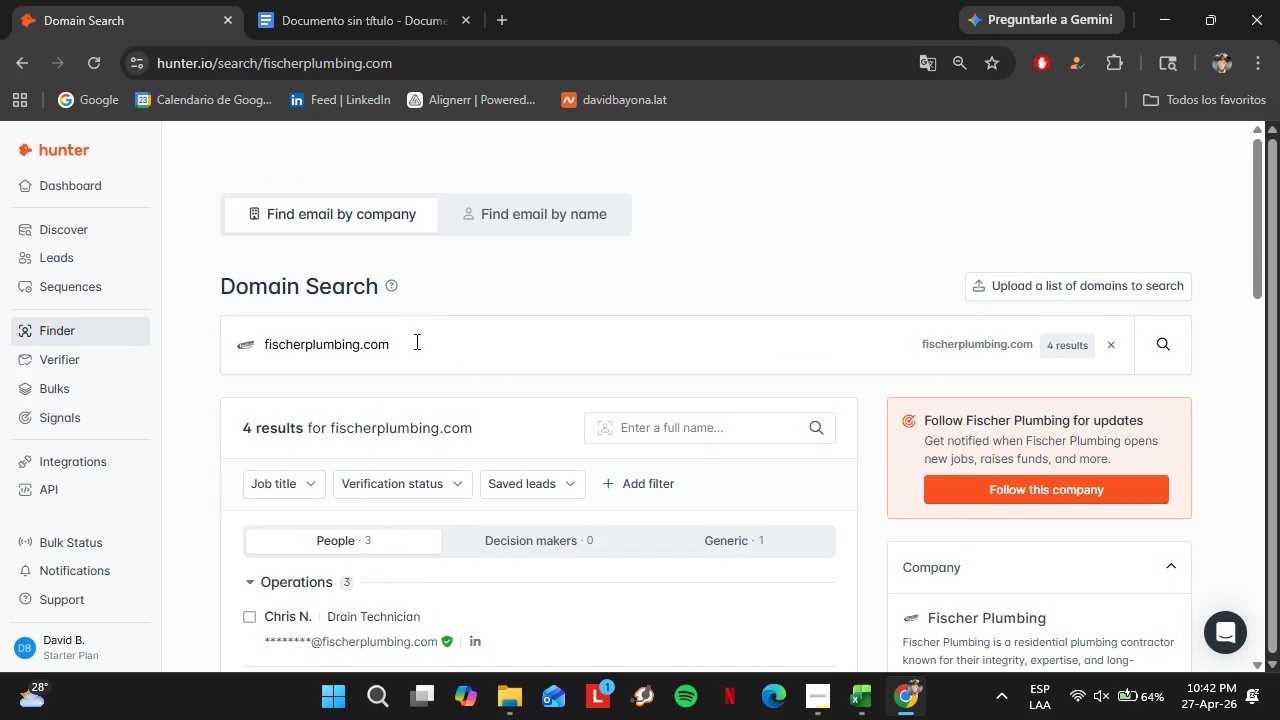 
left_click_drag(start_coordinate=[414, 357], to_coordinate=[242, 351])
 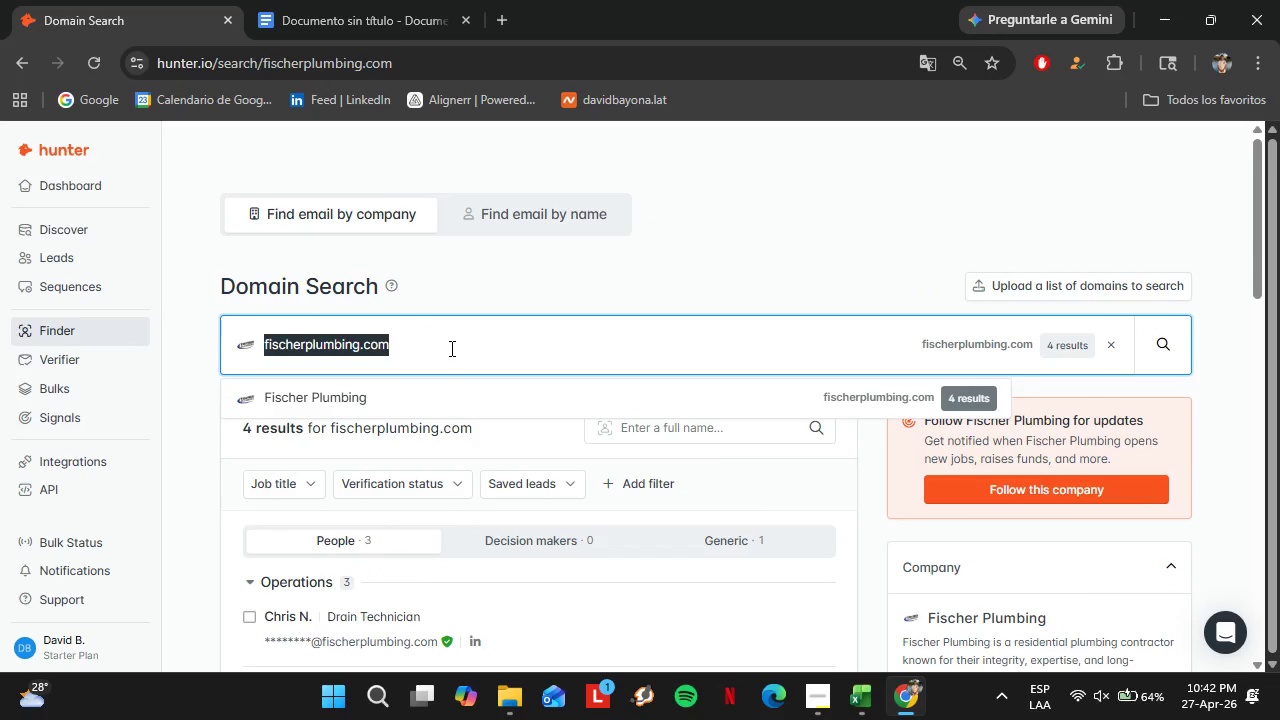 
type(blackhillsinc.com)
 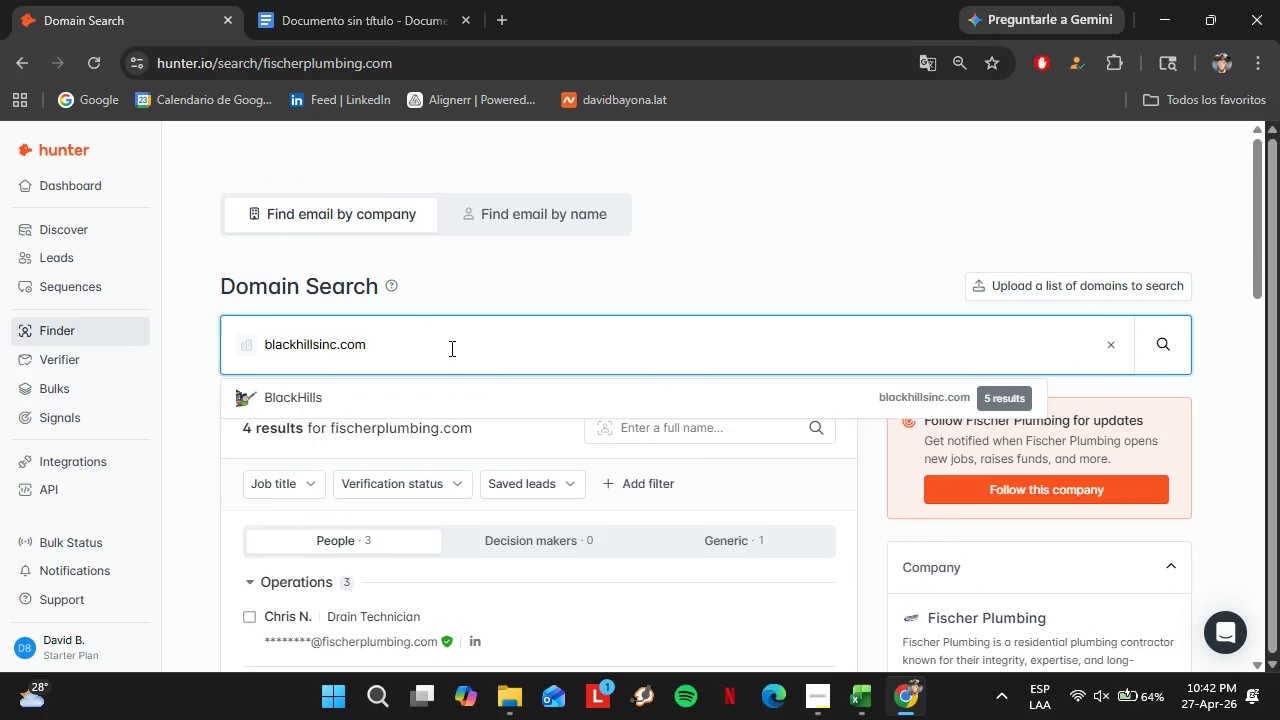 
key(Enter)
 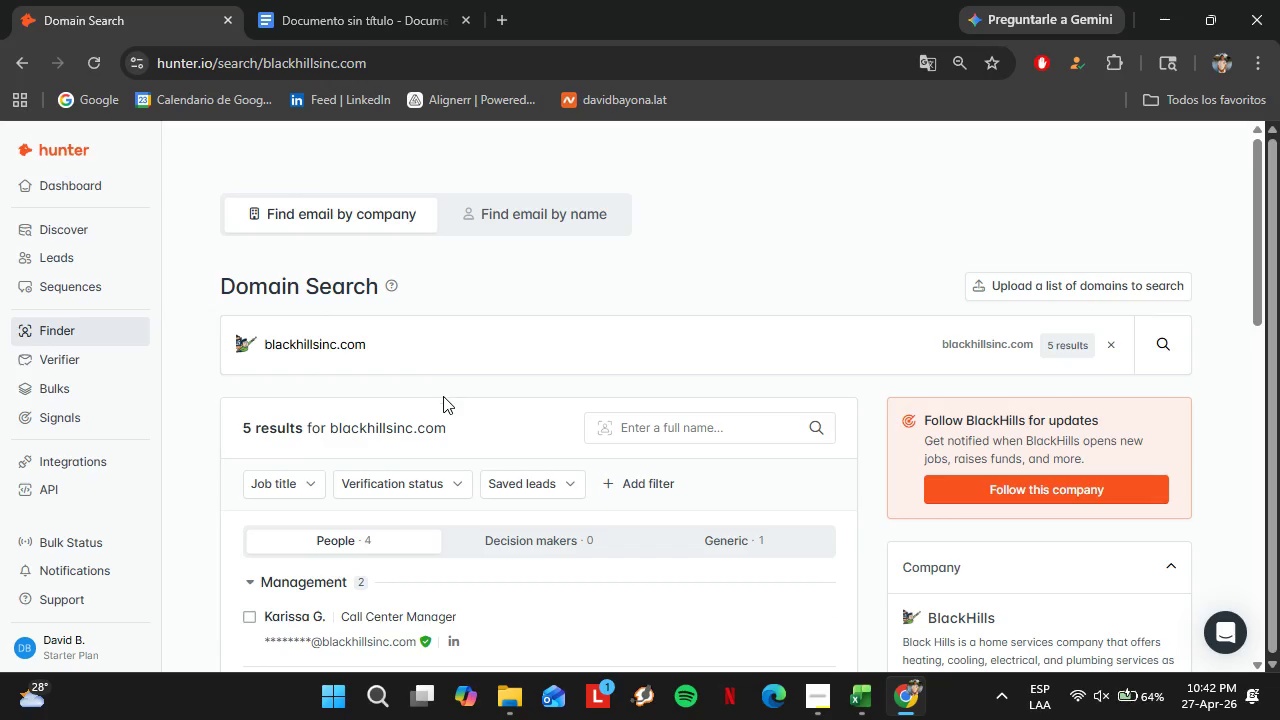 
scroll: coordinate [473, 442], scroll_direction: down, amount: 3.0
 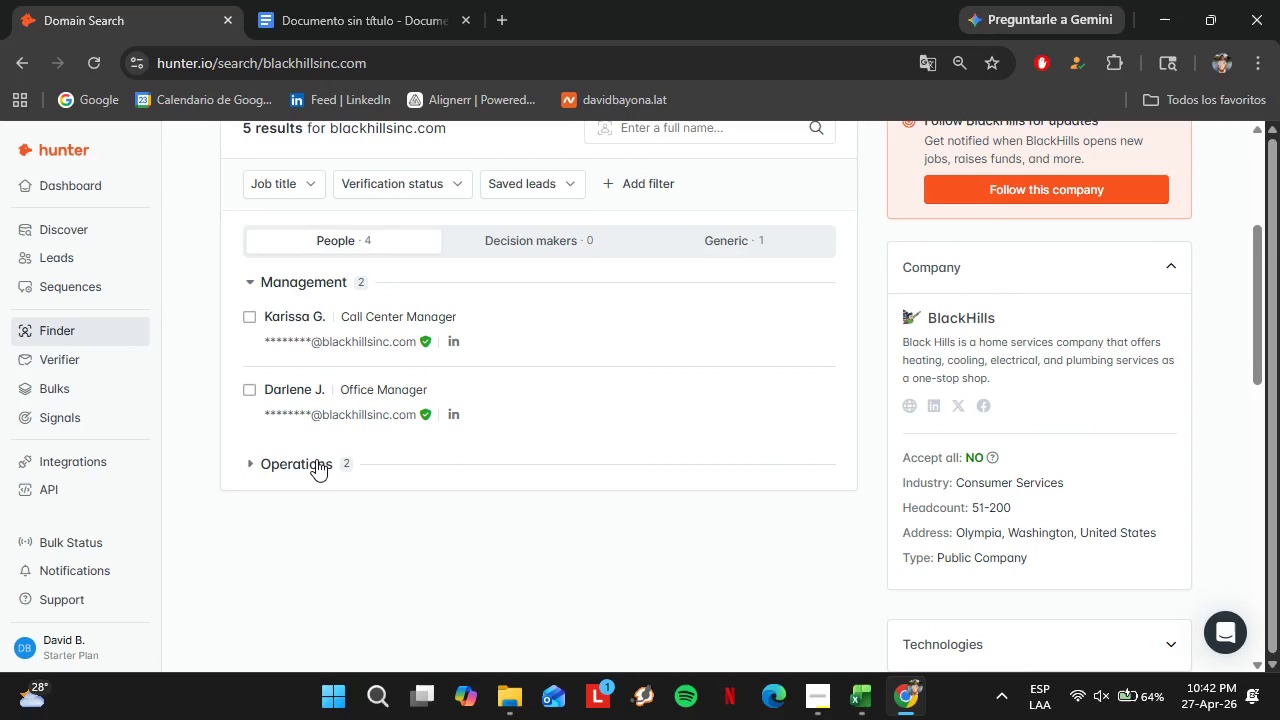 
left_click([316, 459])
 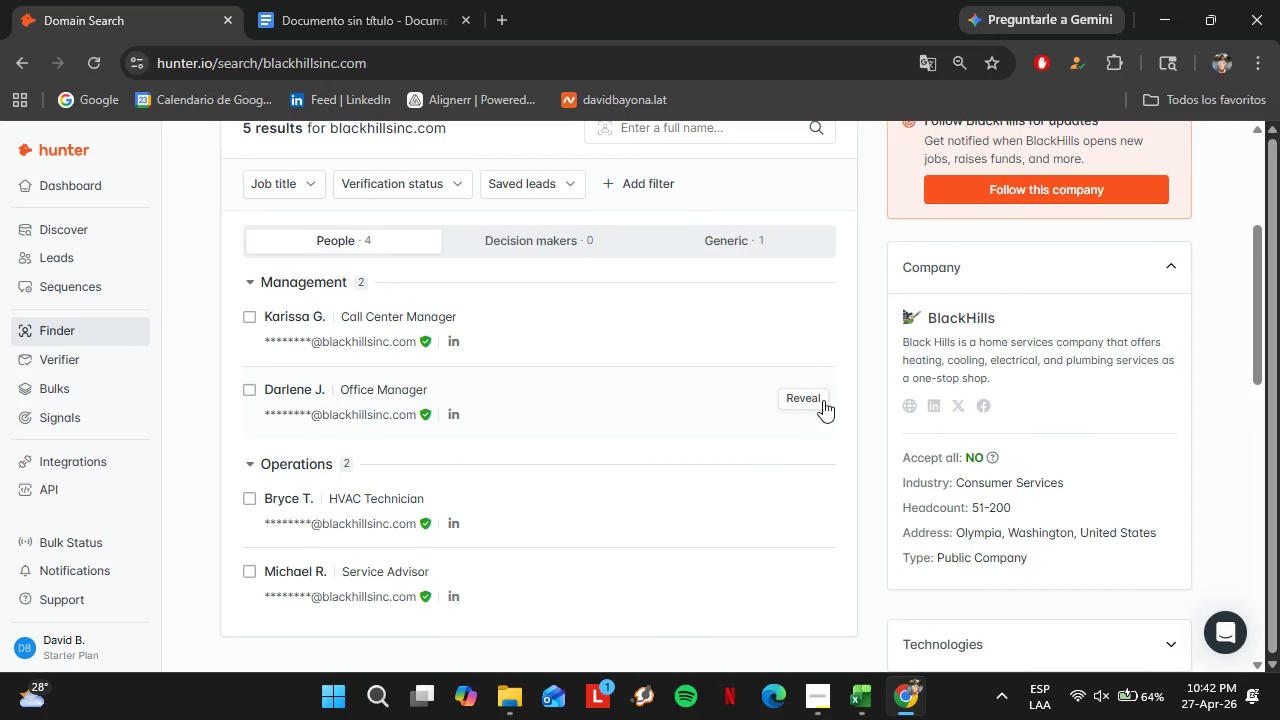 
left_click([813, 401])
 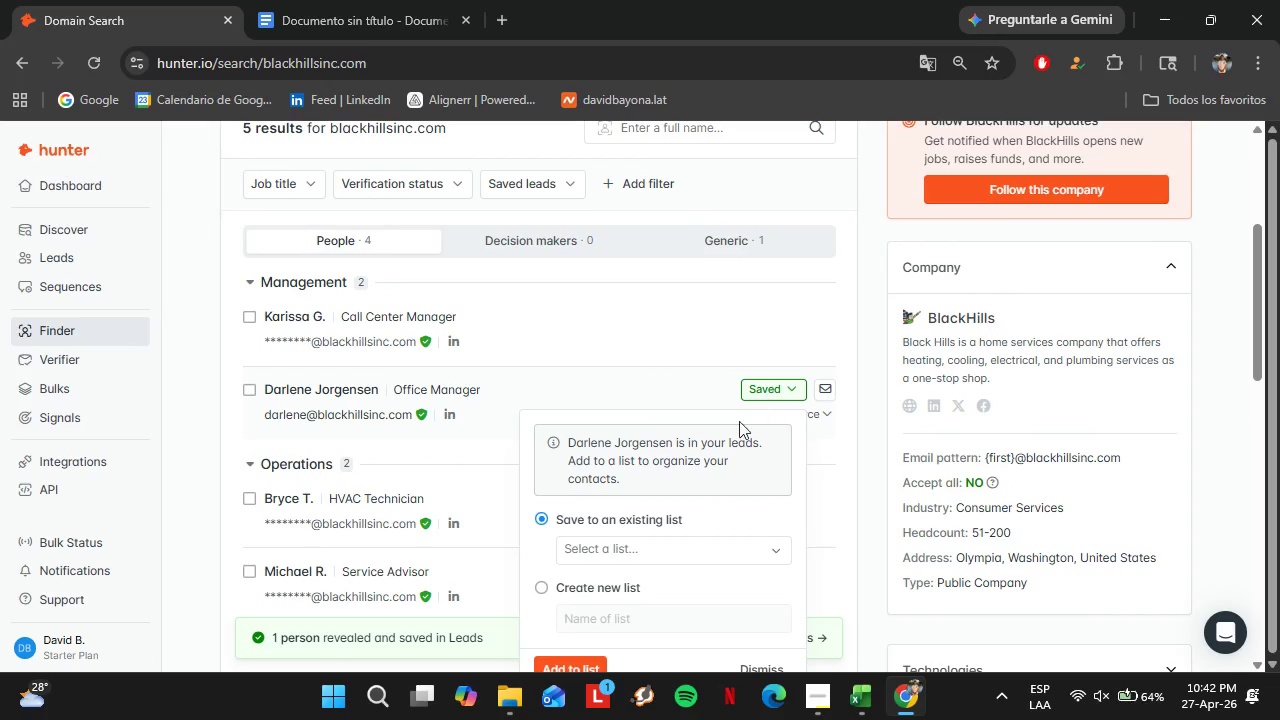 
left_click([632, 555])
 